 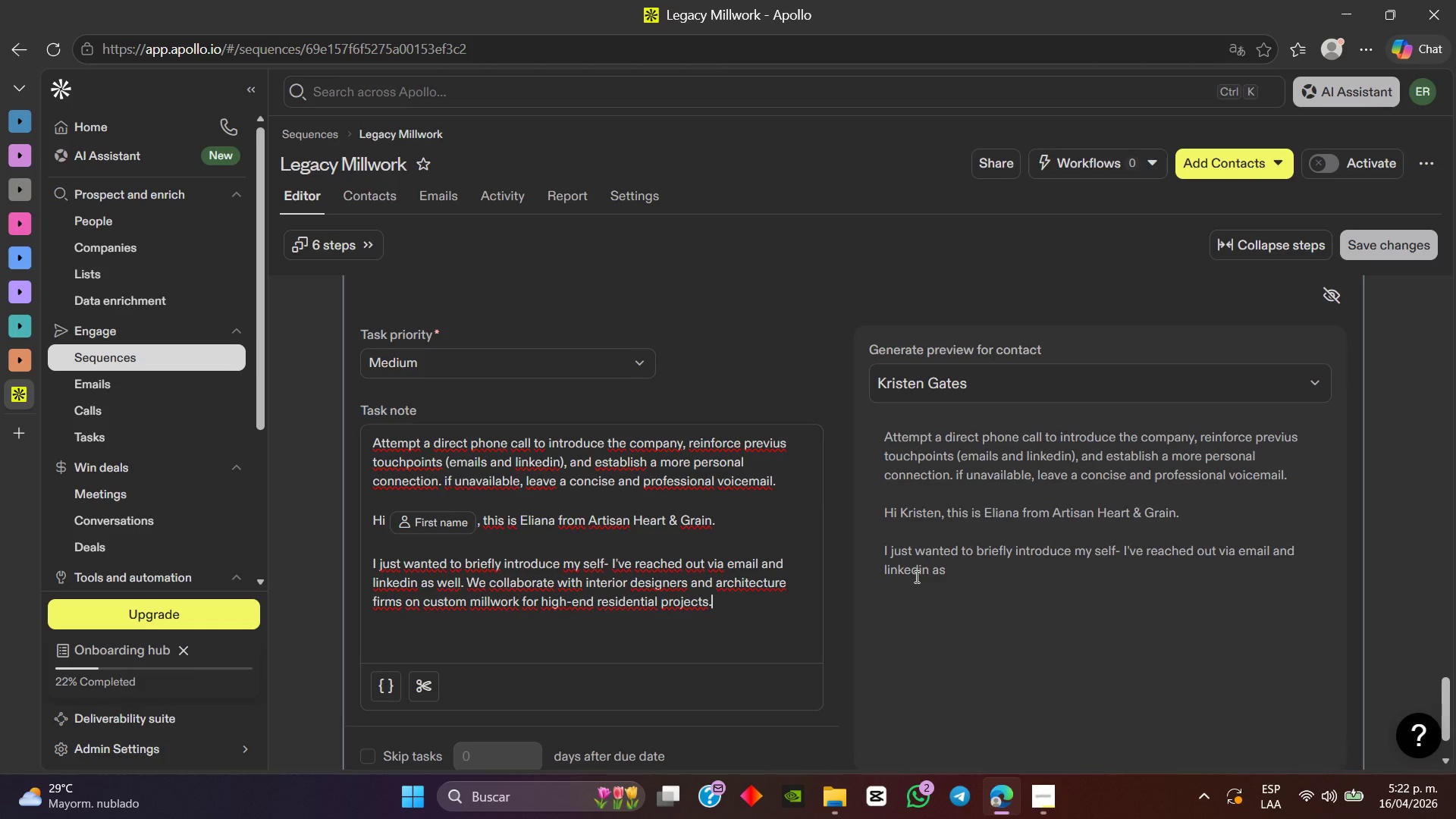 
key(Enter)
 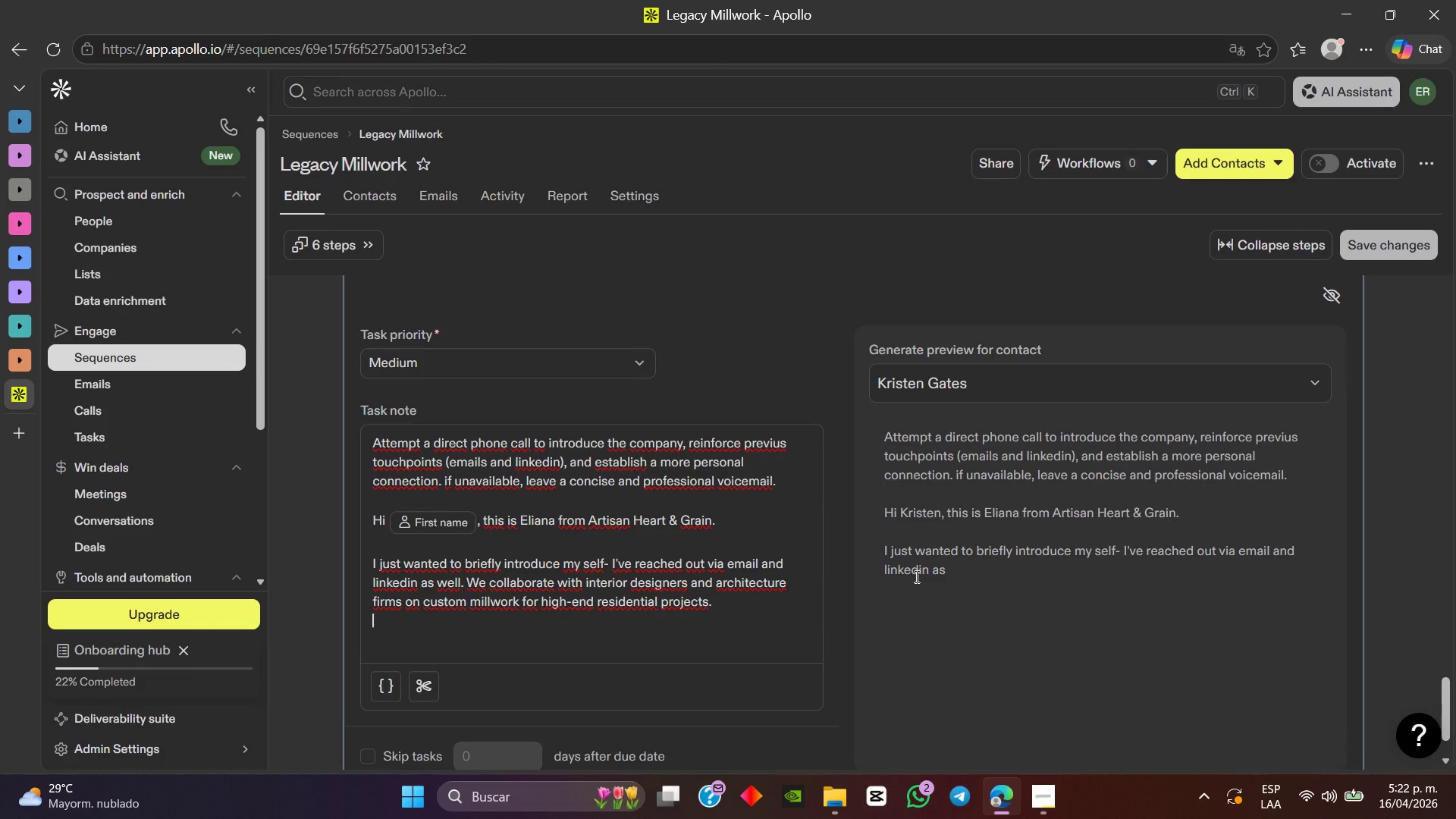 
key(Enter)
 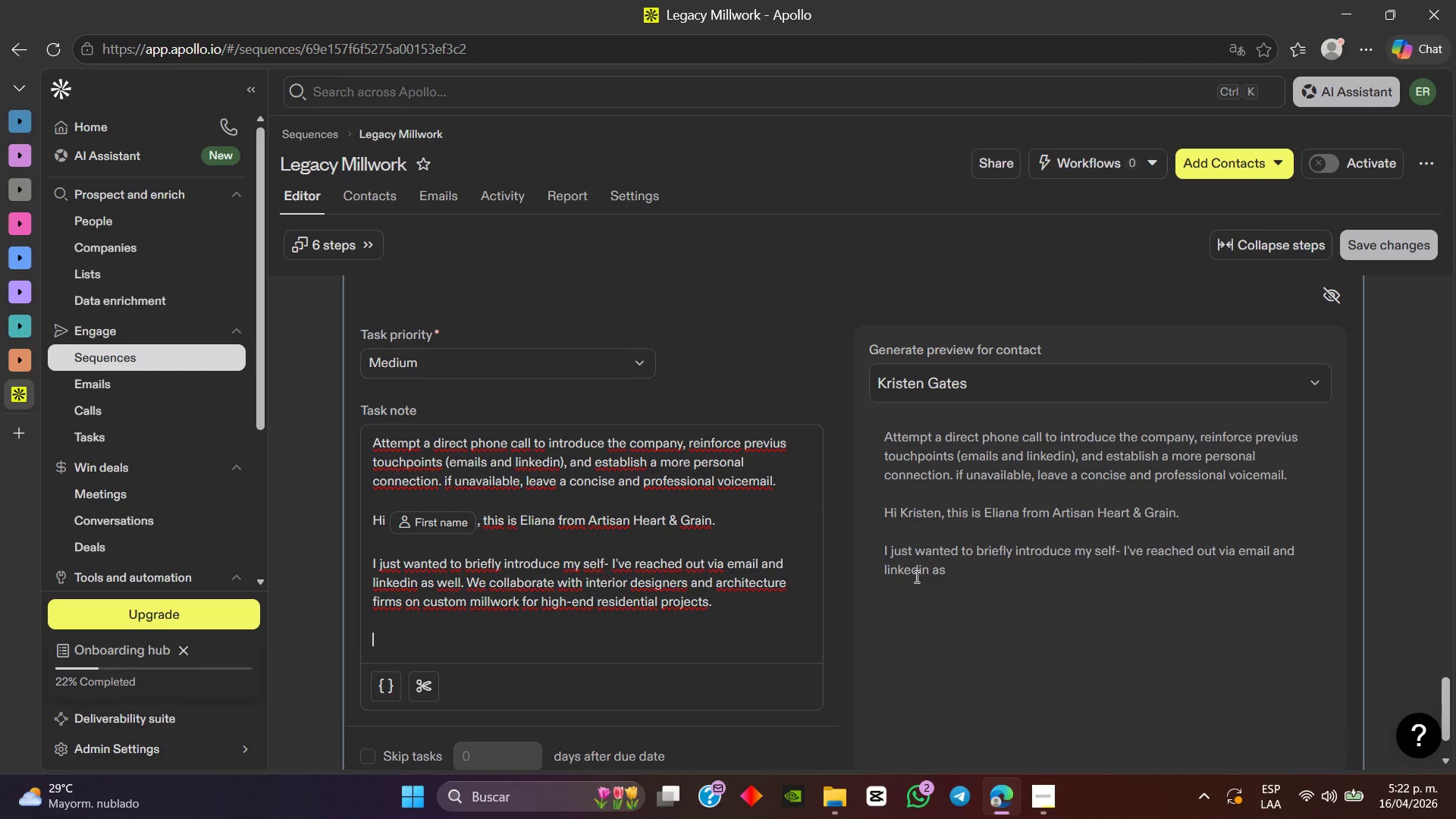 
type(I just wanted to see if it might make sense to connect briefly or share more infom)
key(Backspace)
type(rmation about how he support similiar temas)
key(Backspace)
key(Backspace)
key(Backspace)
type(ams.)
 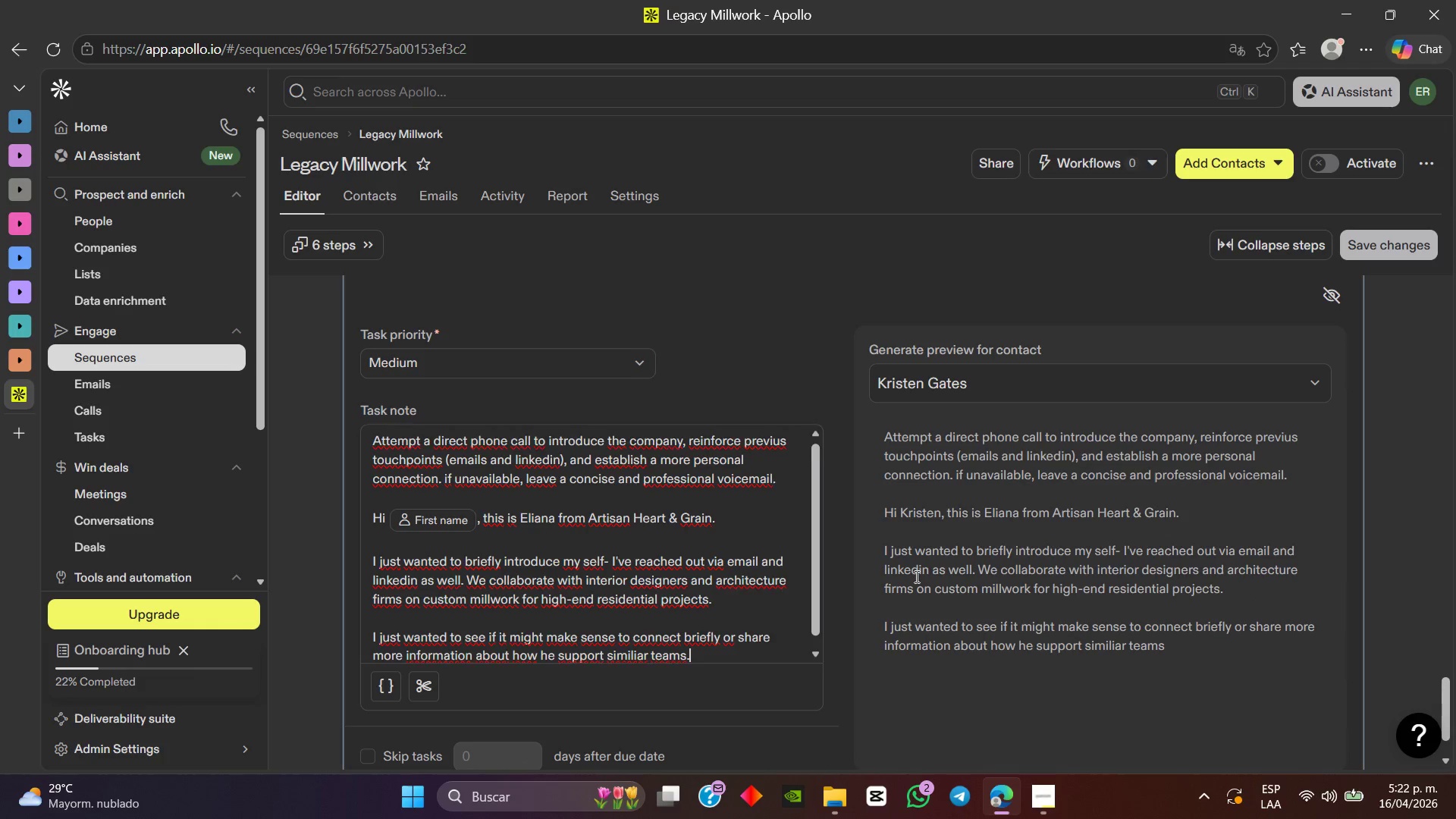 
key(Enter)
 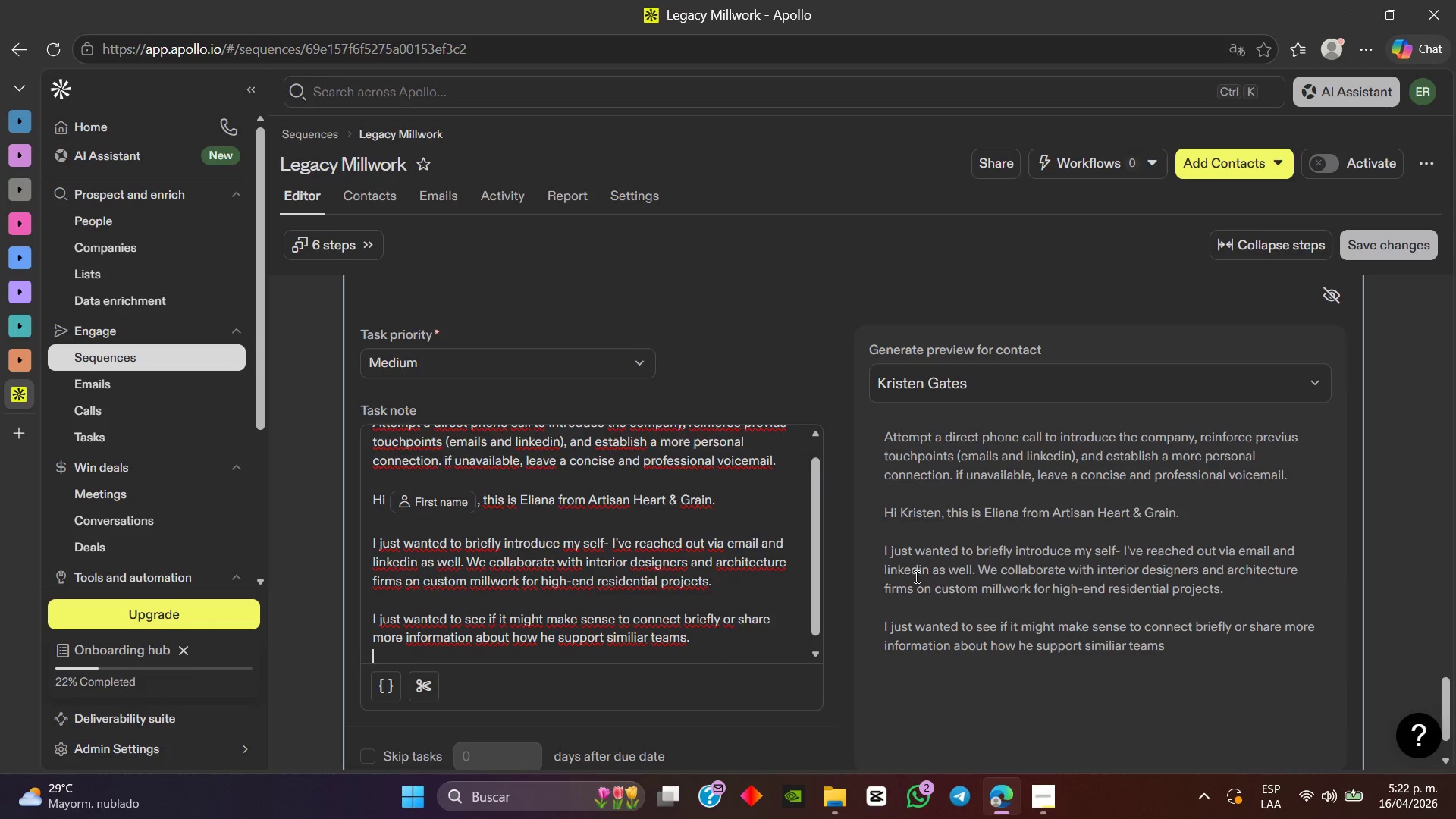 
key(Enter)
 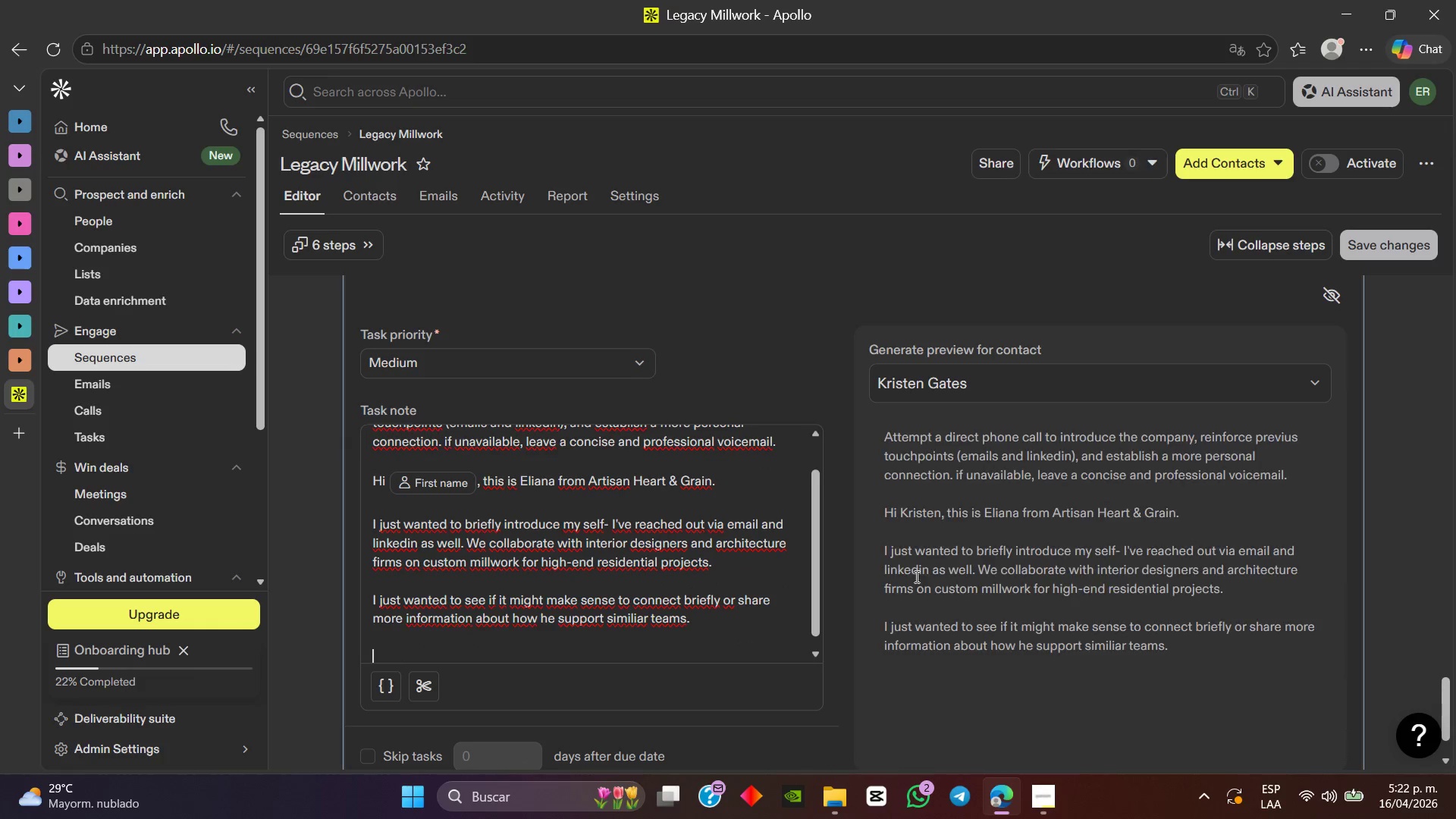 
hold_key(key=ShiftRight, duration=0.41)
 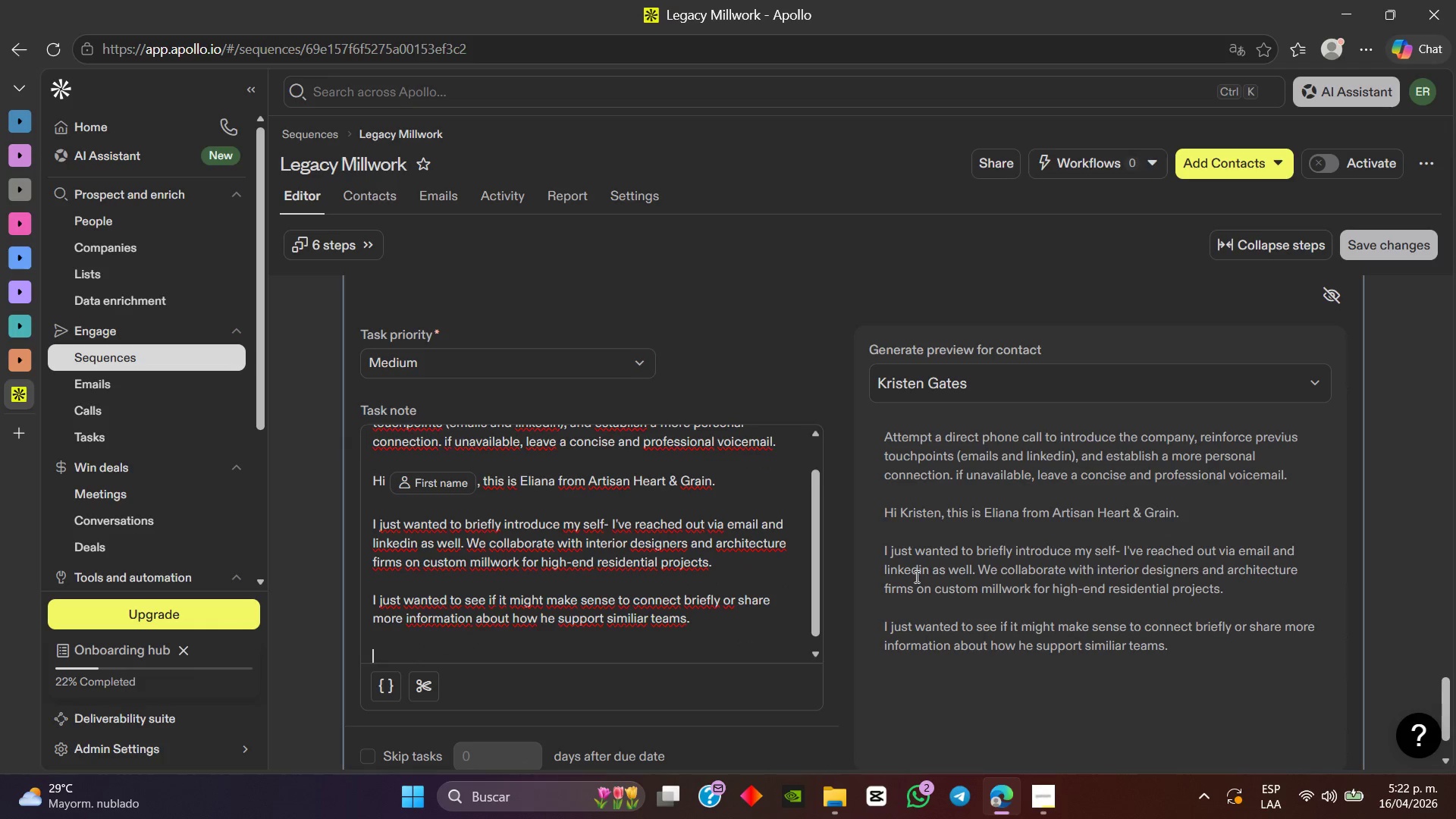 
key(Shift+I)
 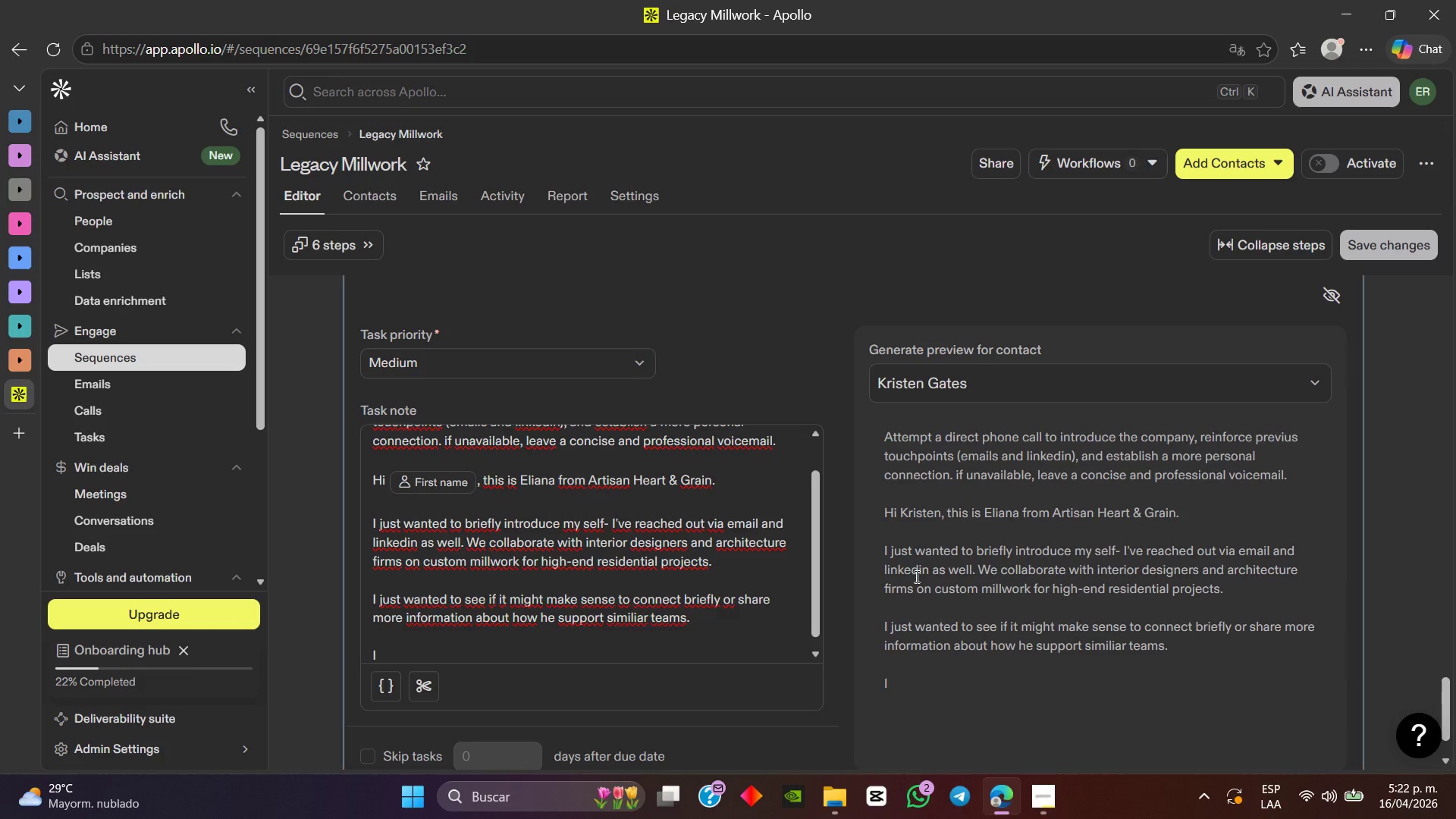 
wait(5.02)
 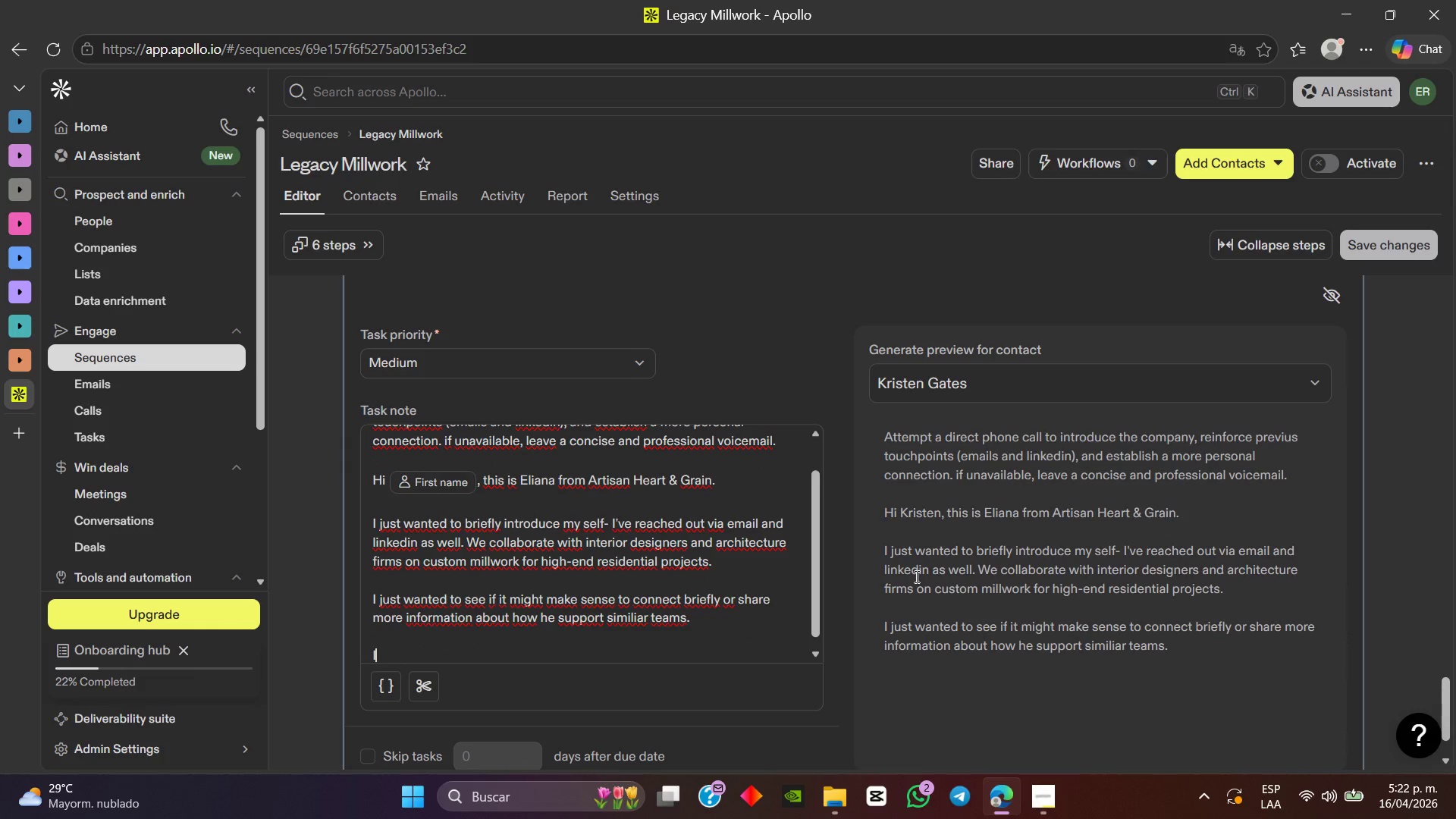 
key(S)
 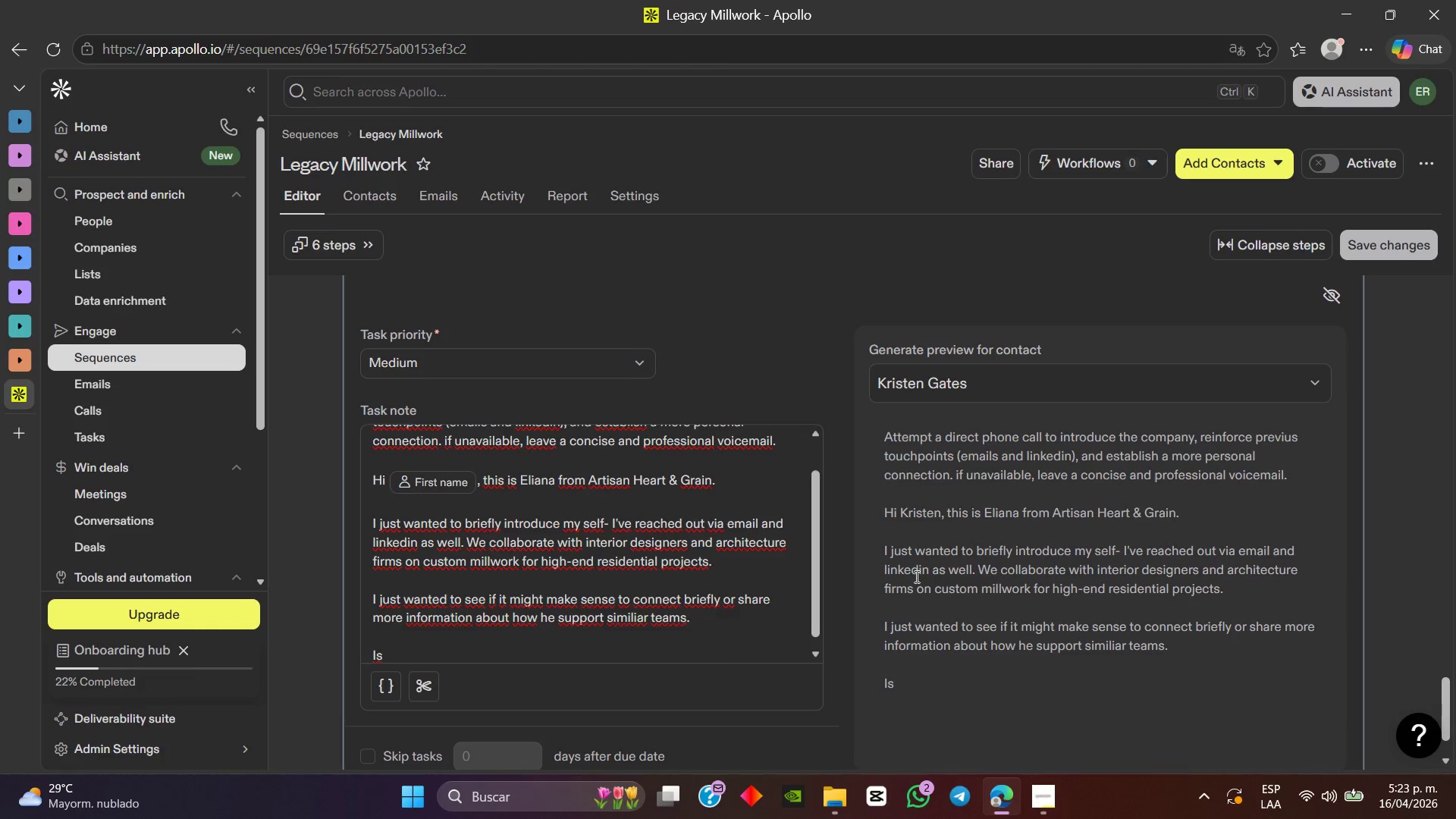 
wait(18.26)
 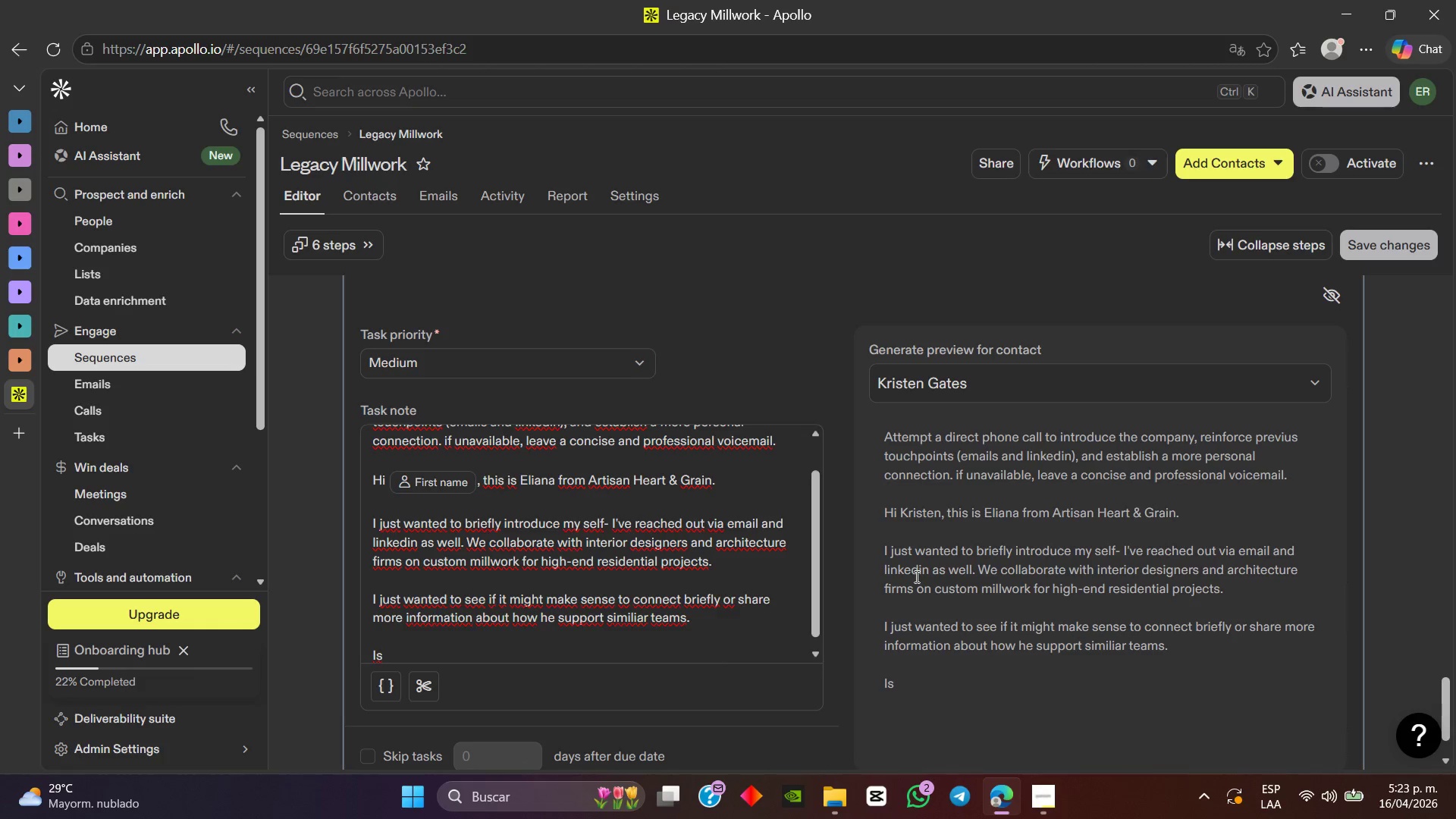 
key(Backspace)
 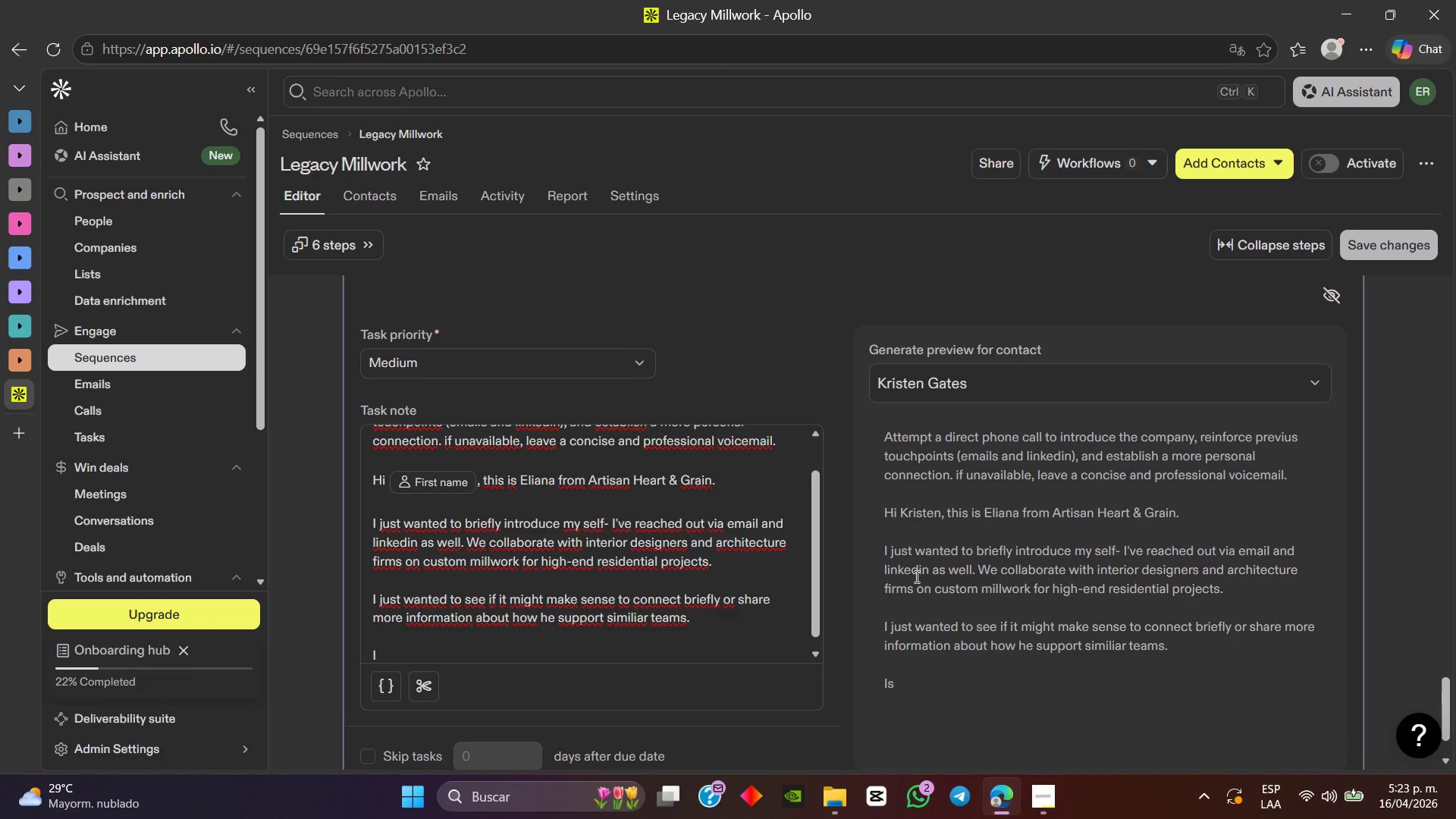 
key(Backspace)
 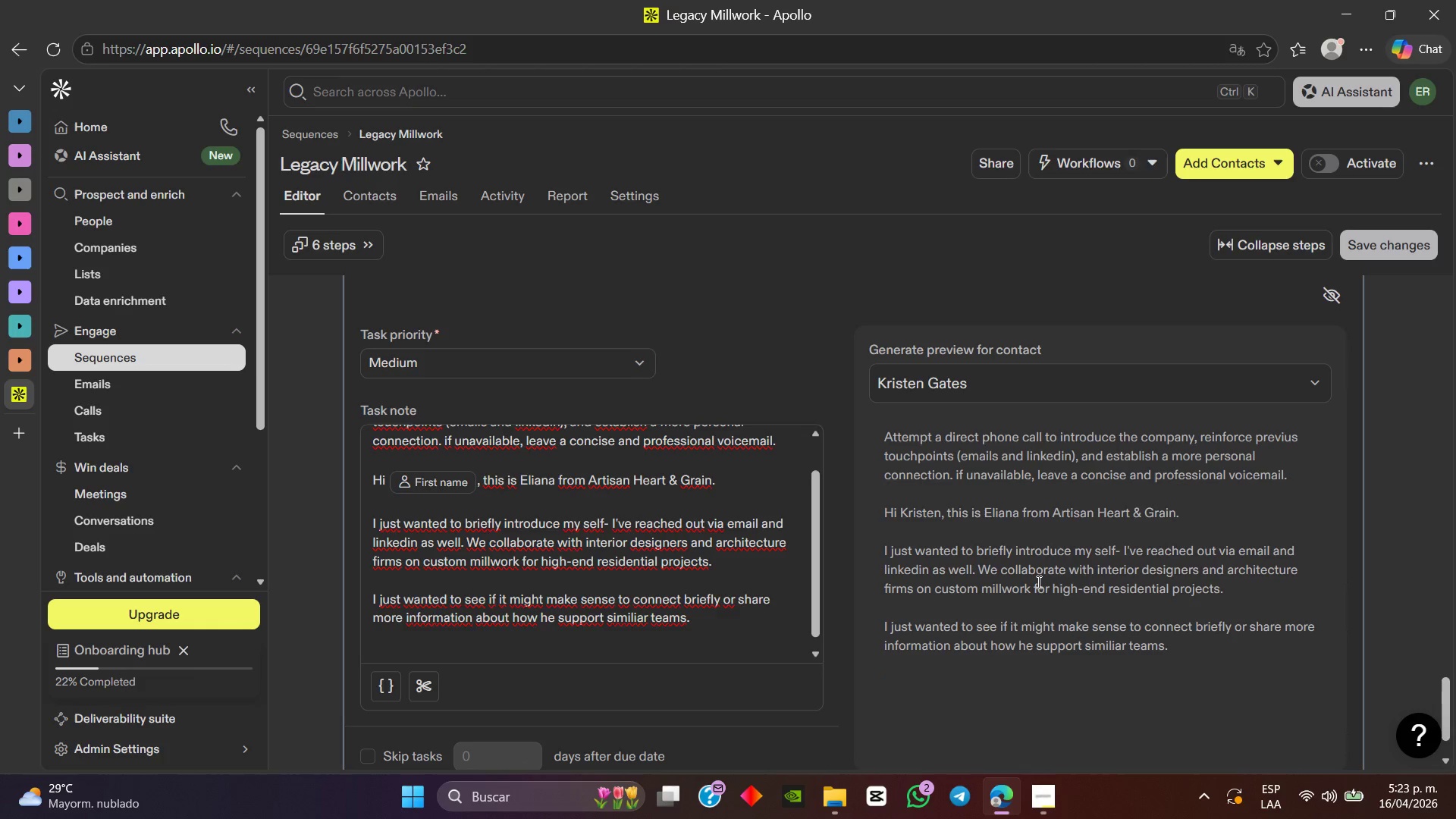 
wait(11.36)
 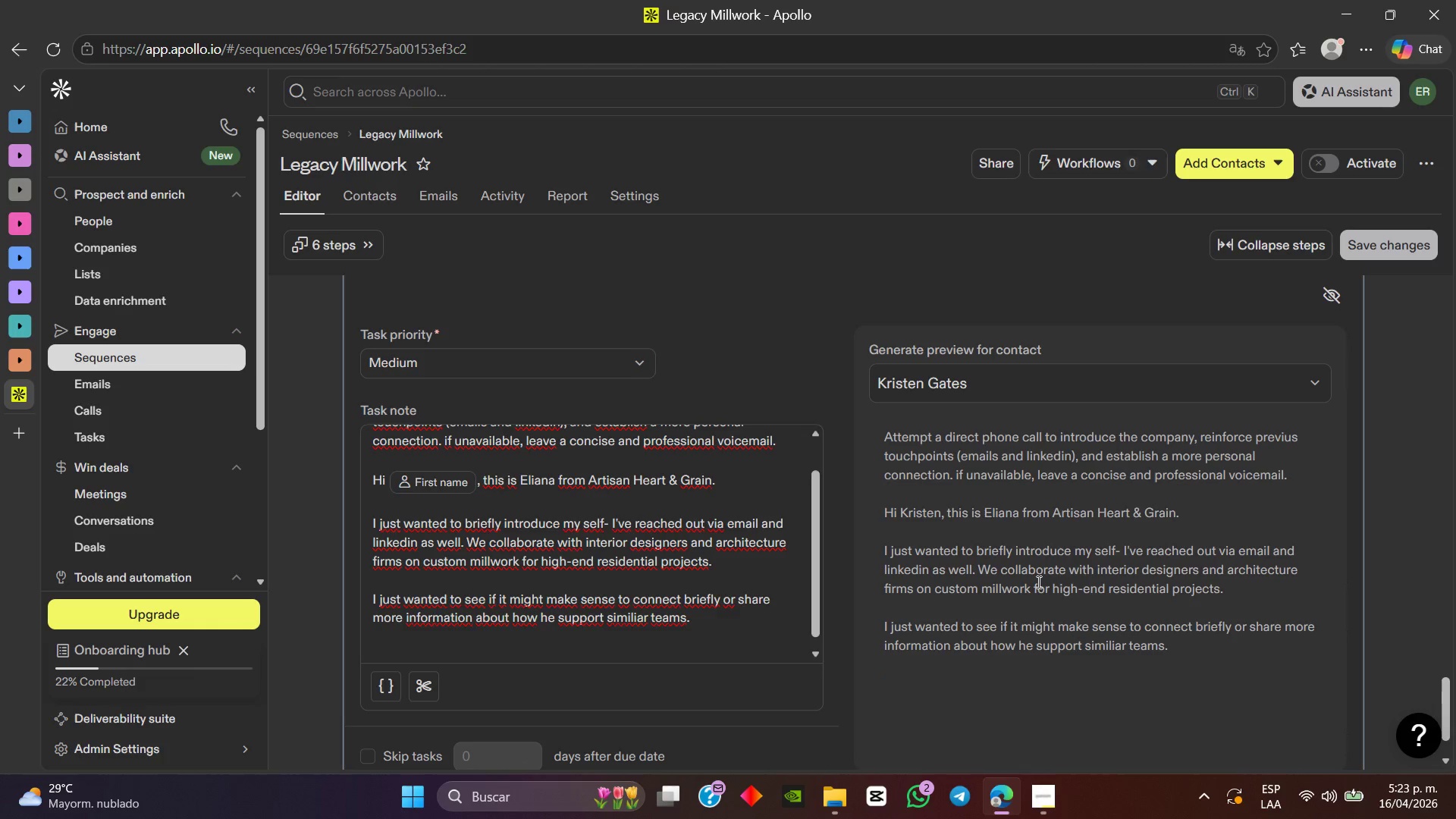 
scroll: coordinate [1371, 454], scroll_direction: up, amount: 2.0
 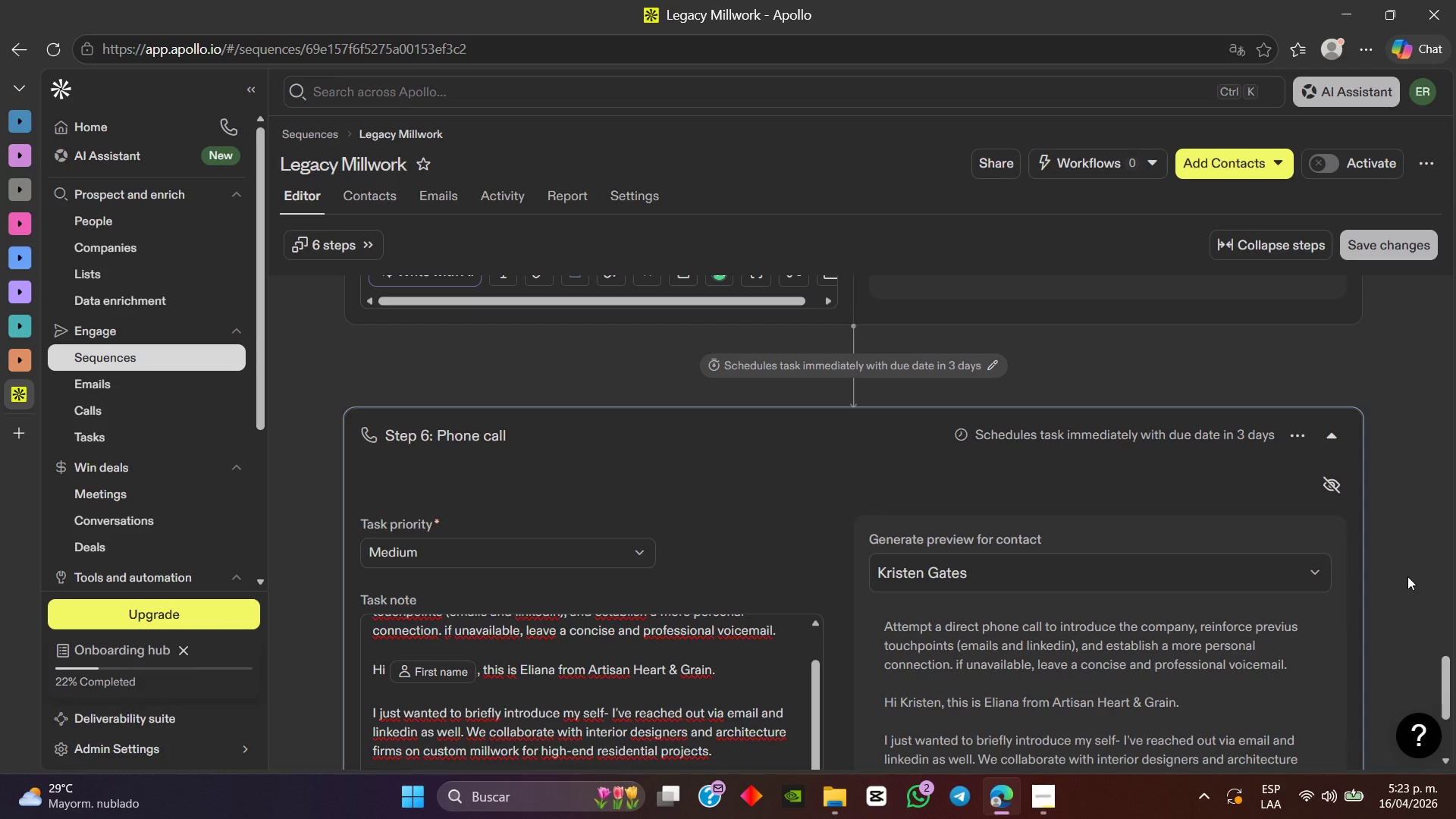 
wait(8.81)
 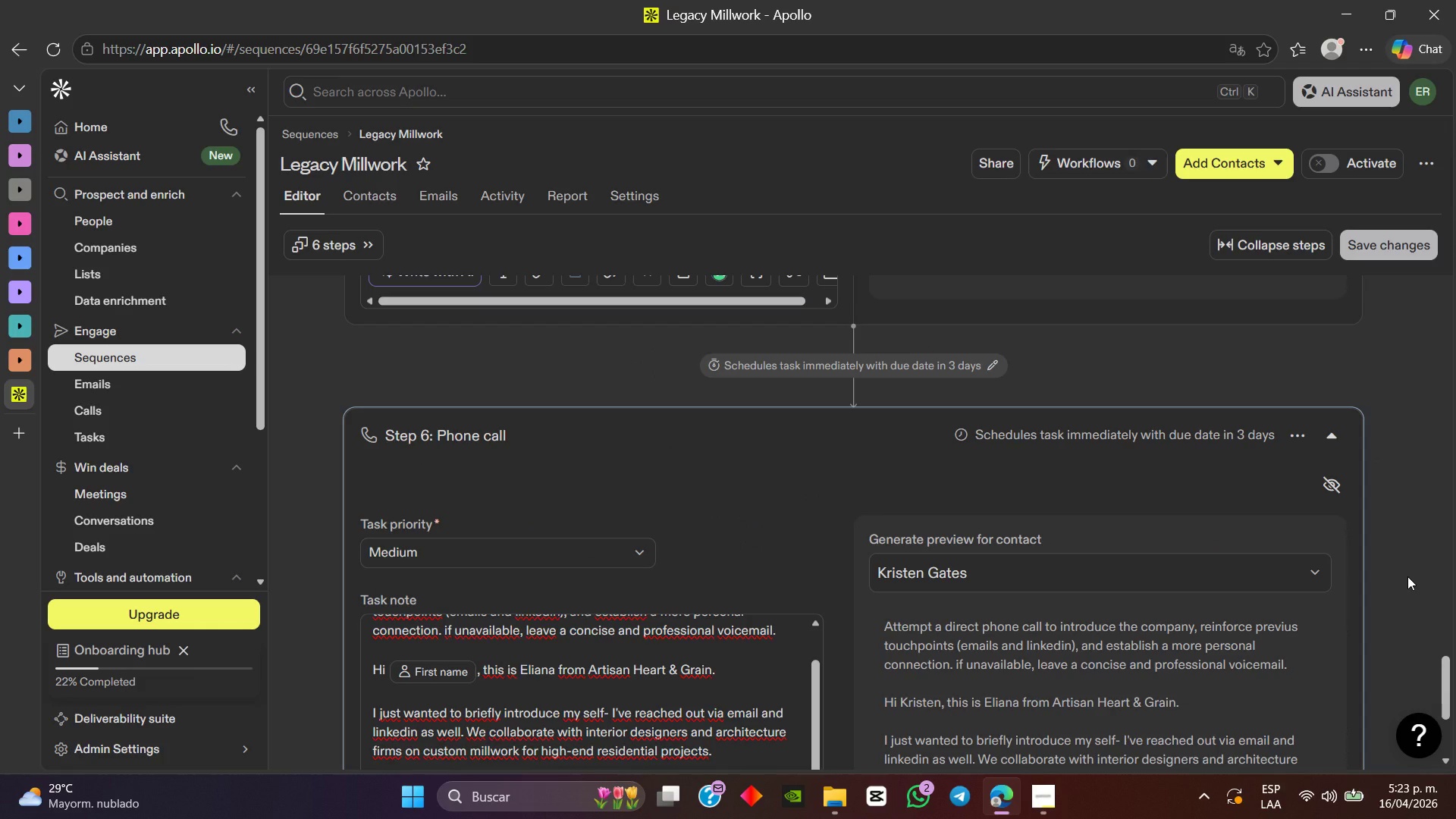 
scroll: coordinate [1442, 455], scroll_direction: down, amount: 6.0
 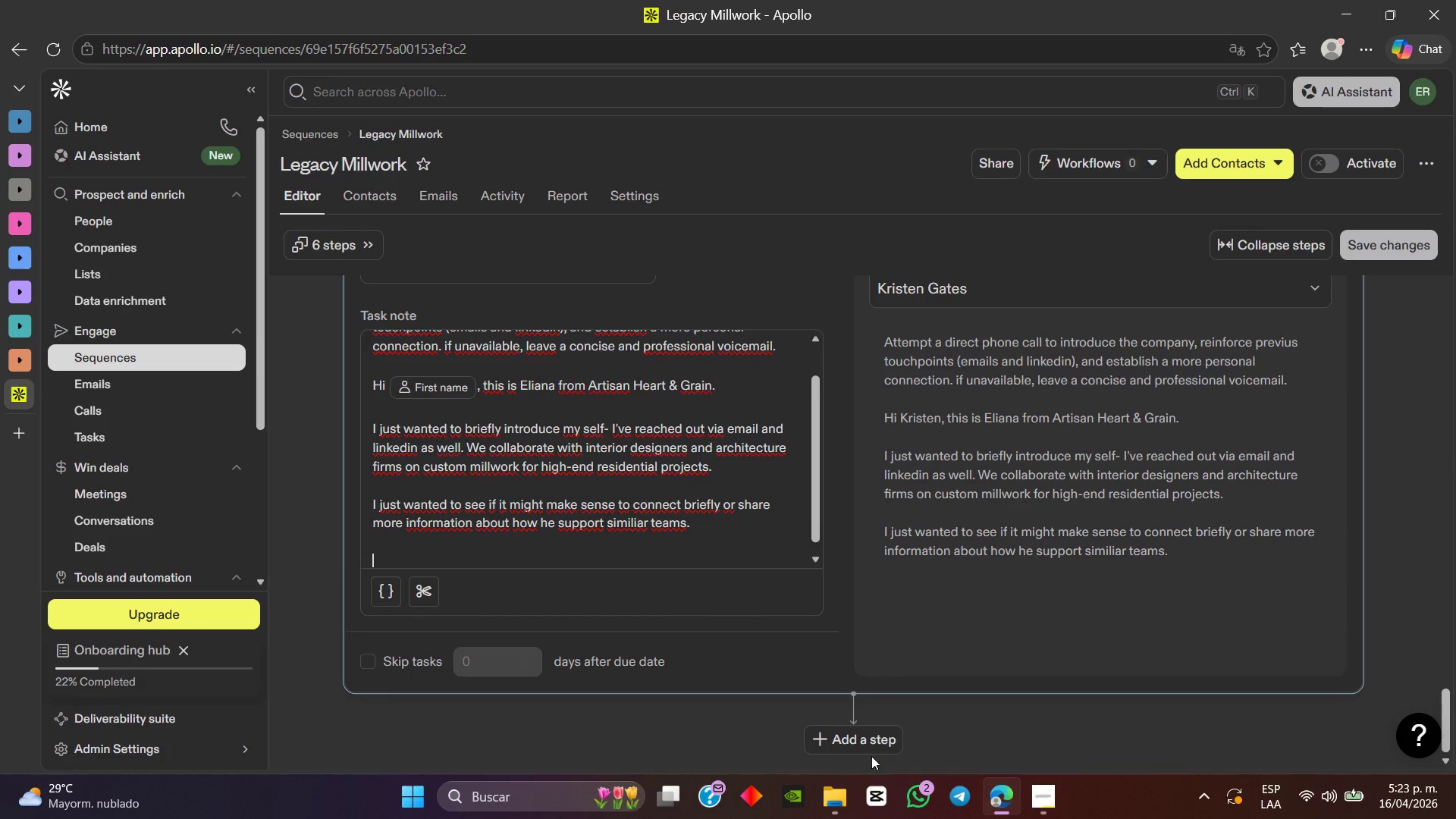 
left_click([873, 736])
 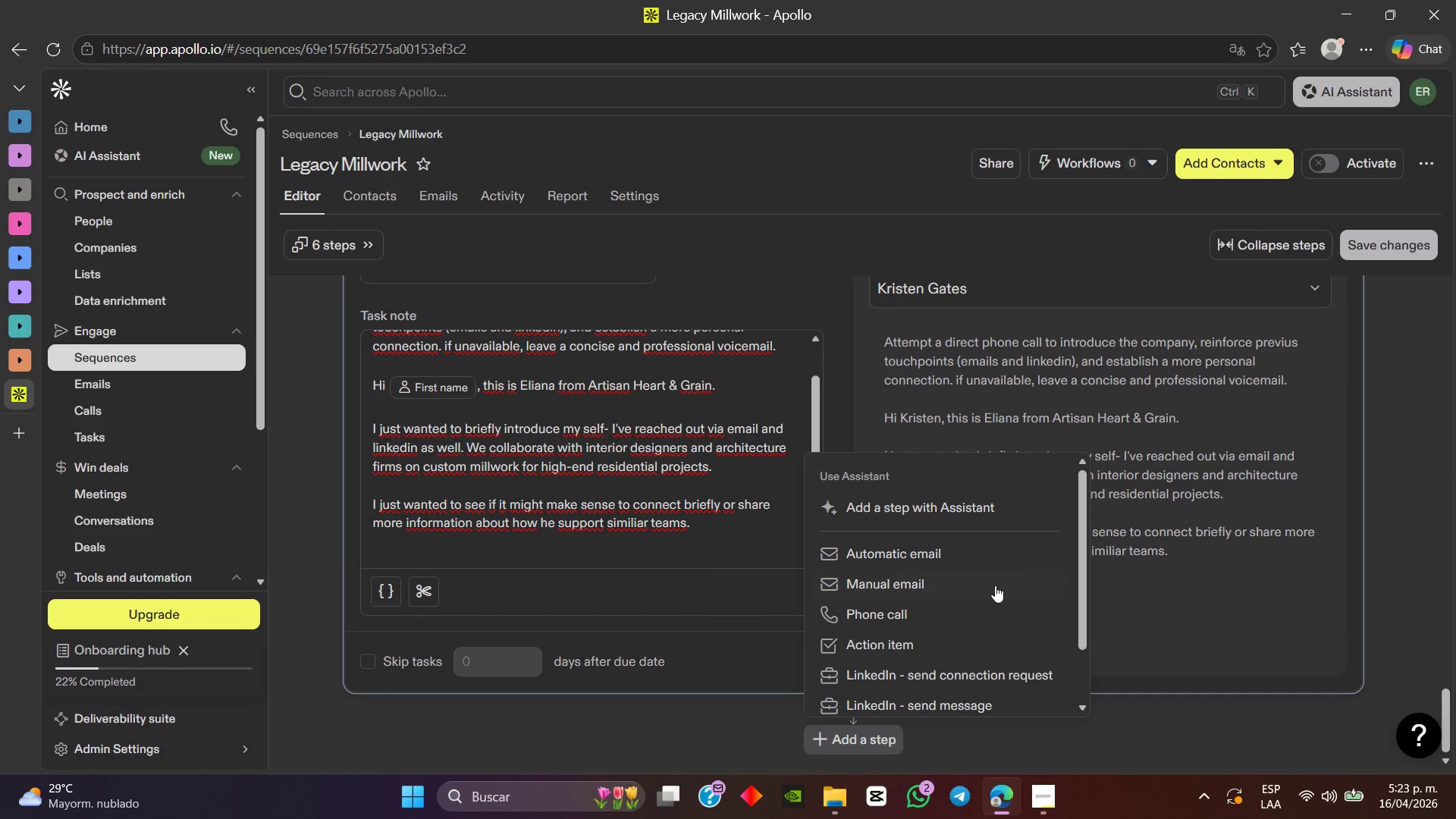 
scroll: coordinate [996, 582], scroll_direction: down, amount: 2.0
 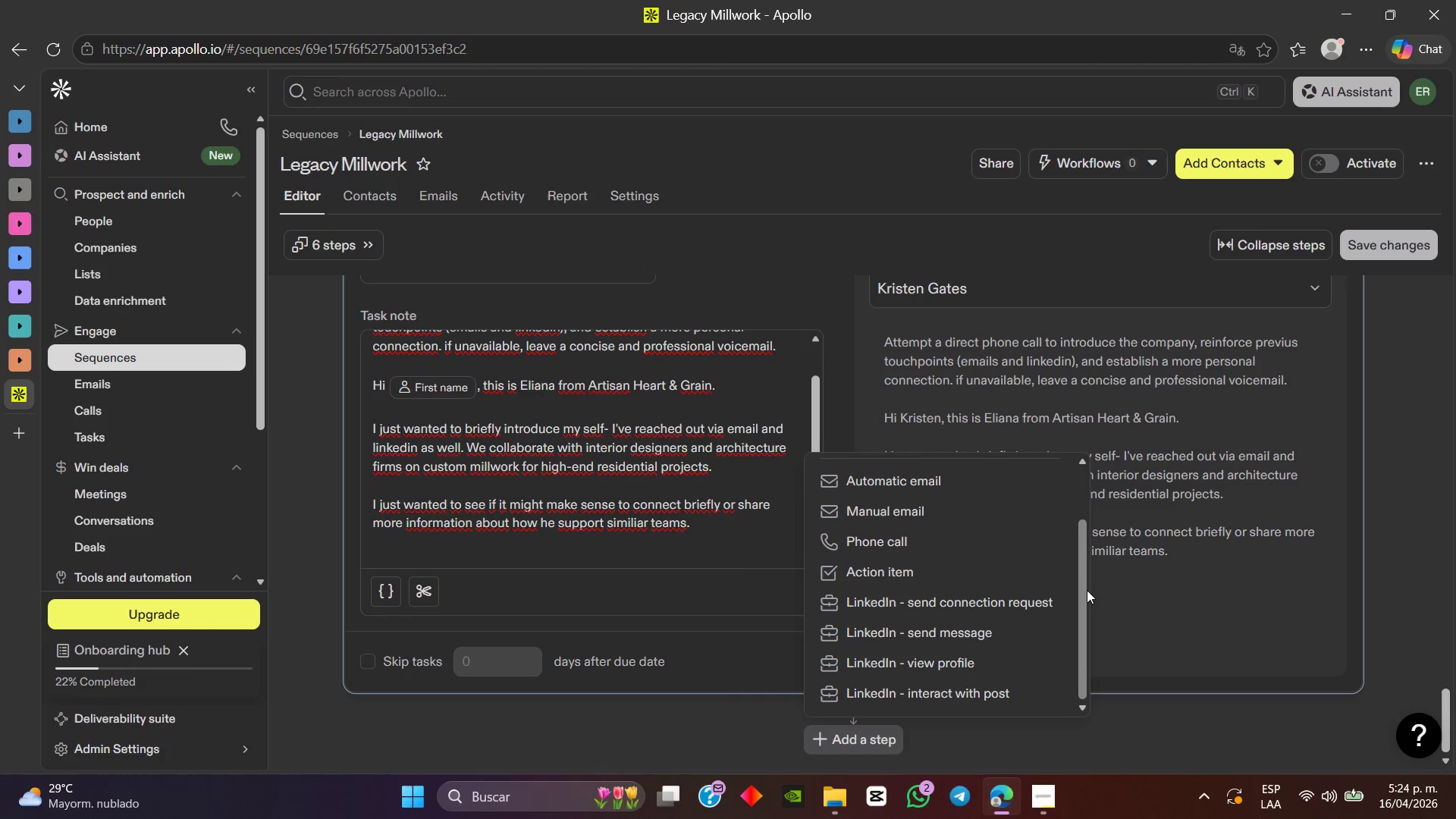 
wait(22.88)
 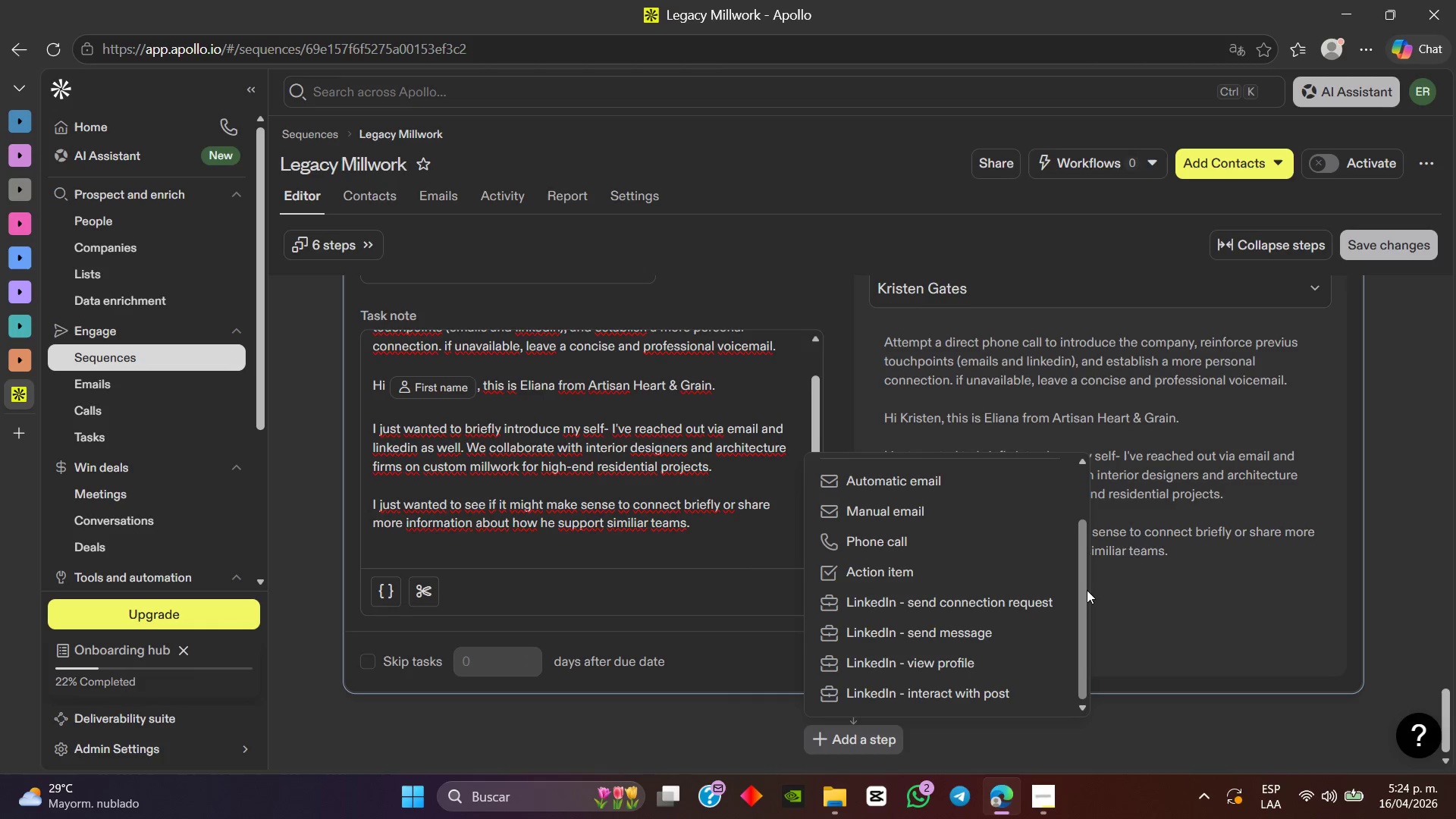 
scroll: coordinate [496, 480], scroll_direction: up, amount: 2.0
 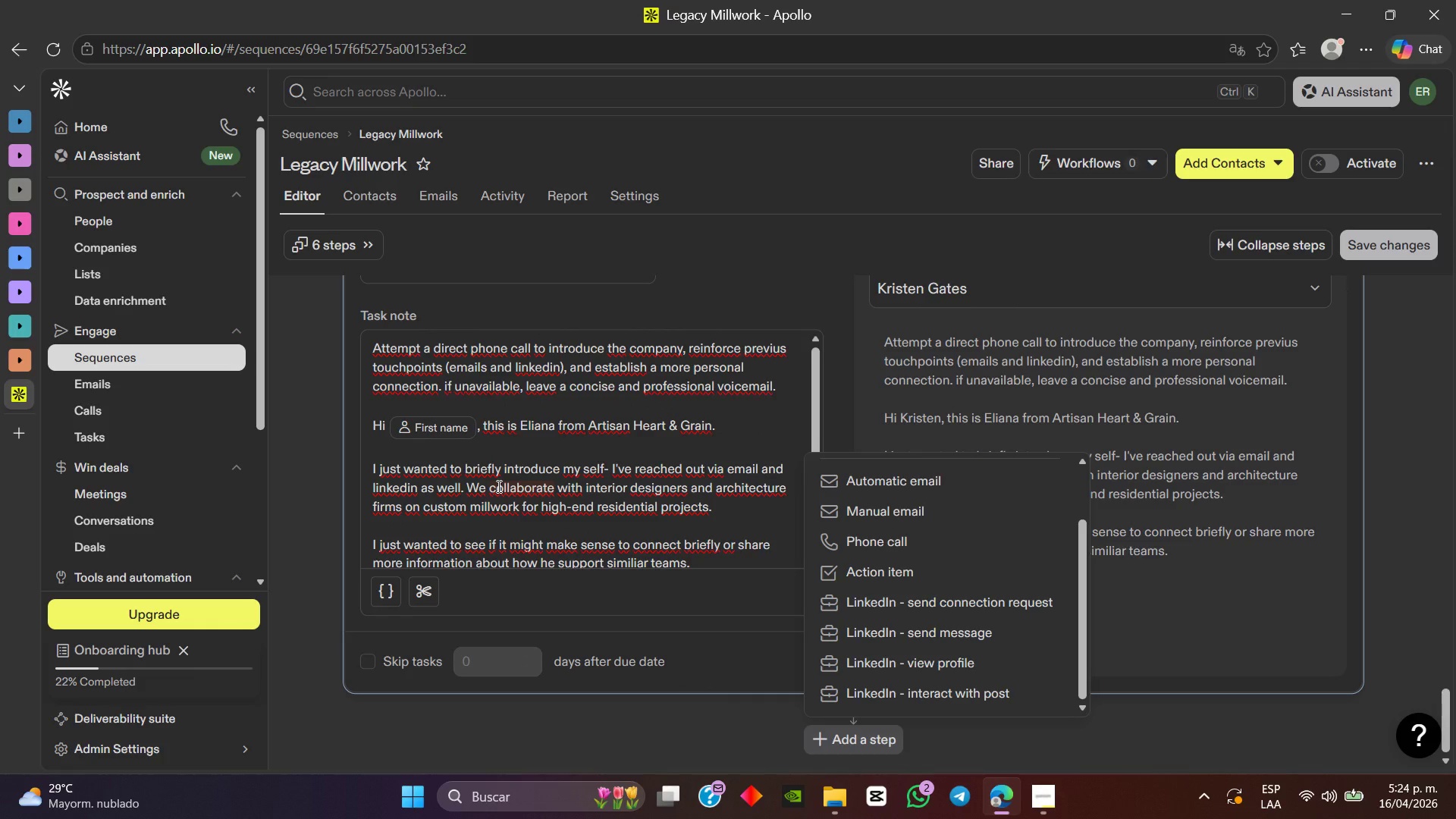 
left_click([874, 513])
 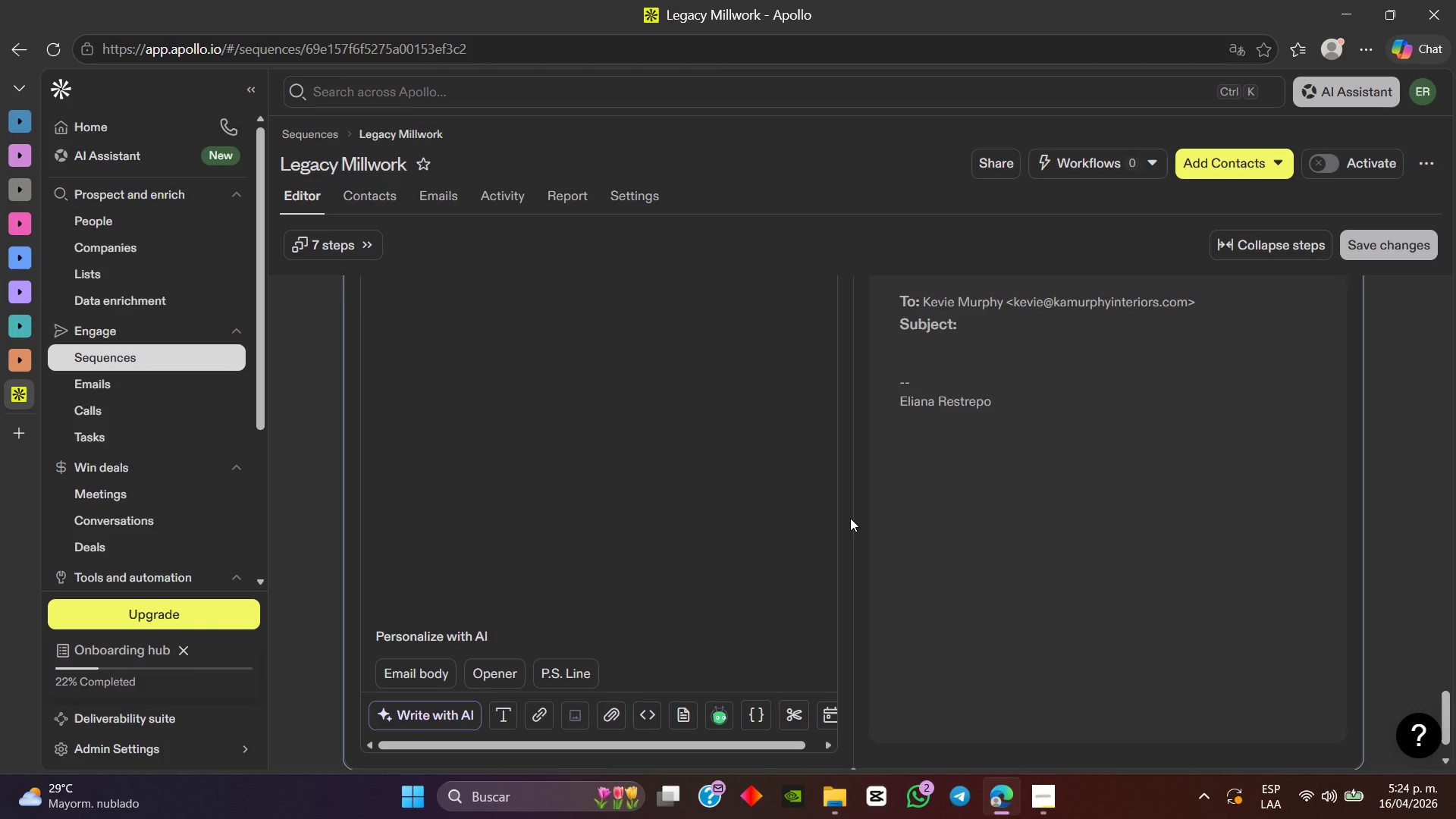 
wait(24.77)
 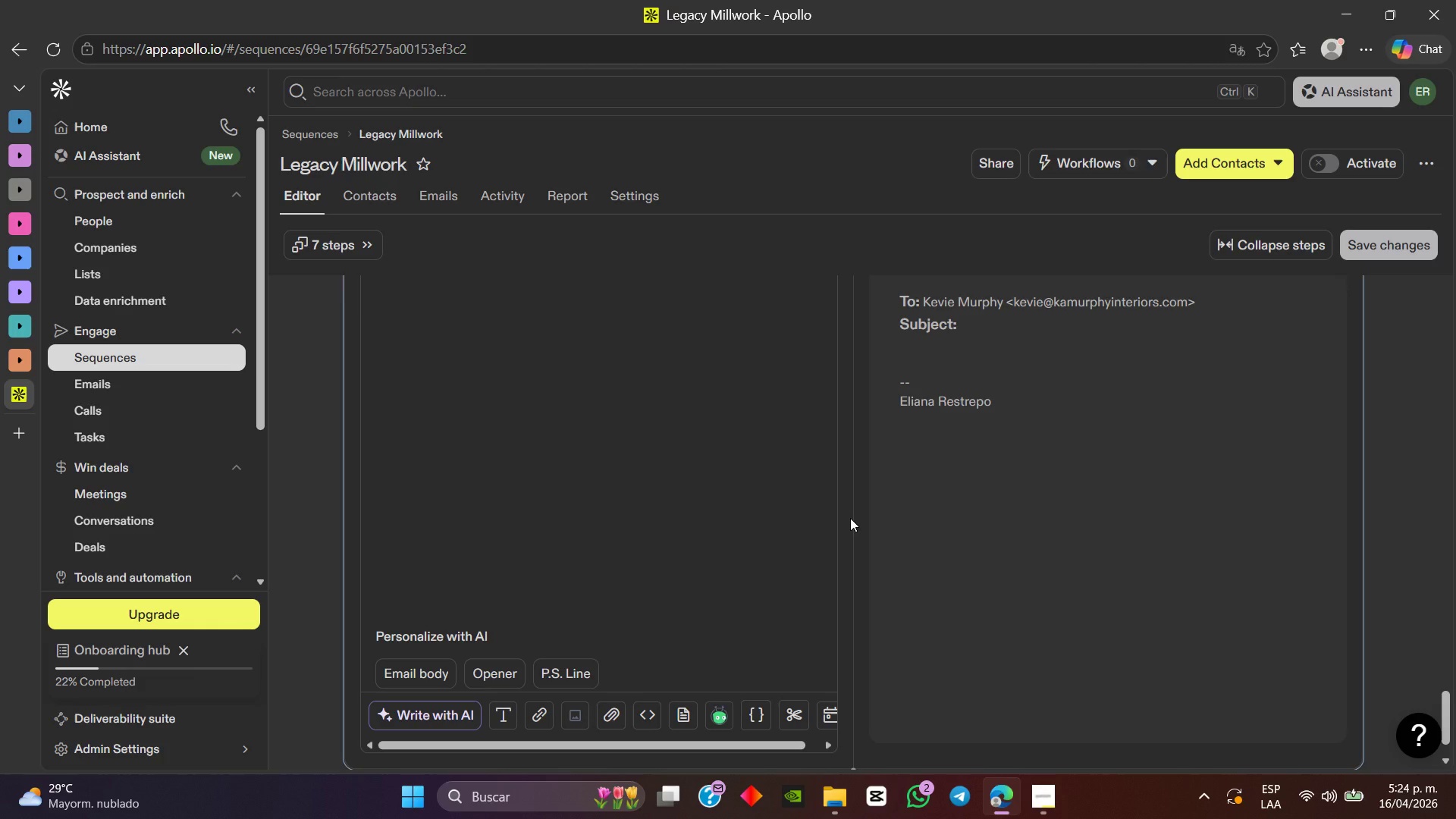 
scroll: coordinate [556, 549], scroll_direction: up, amount: 2.0
 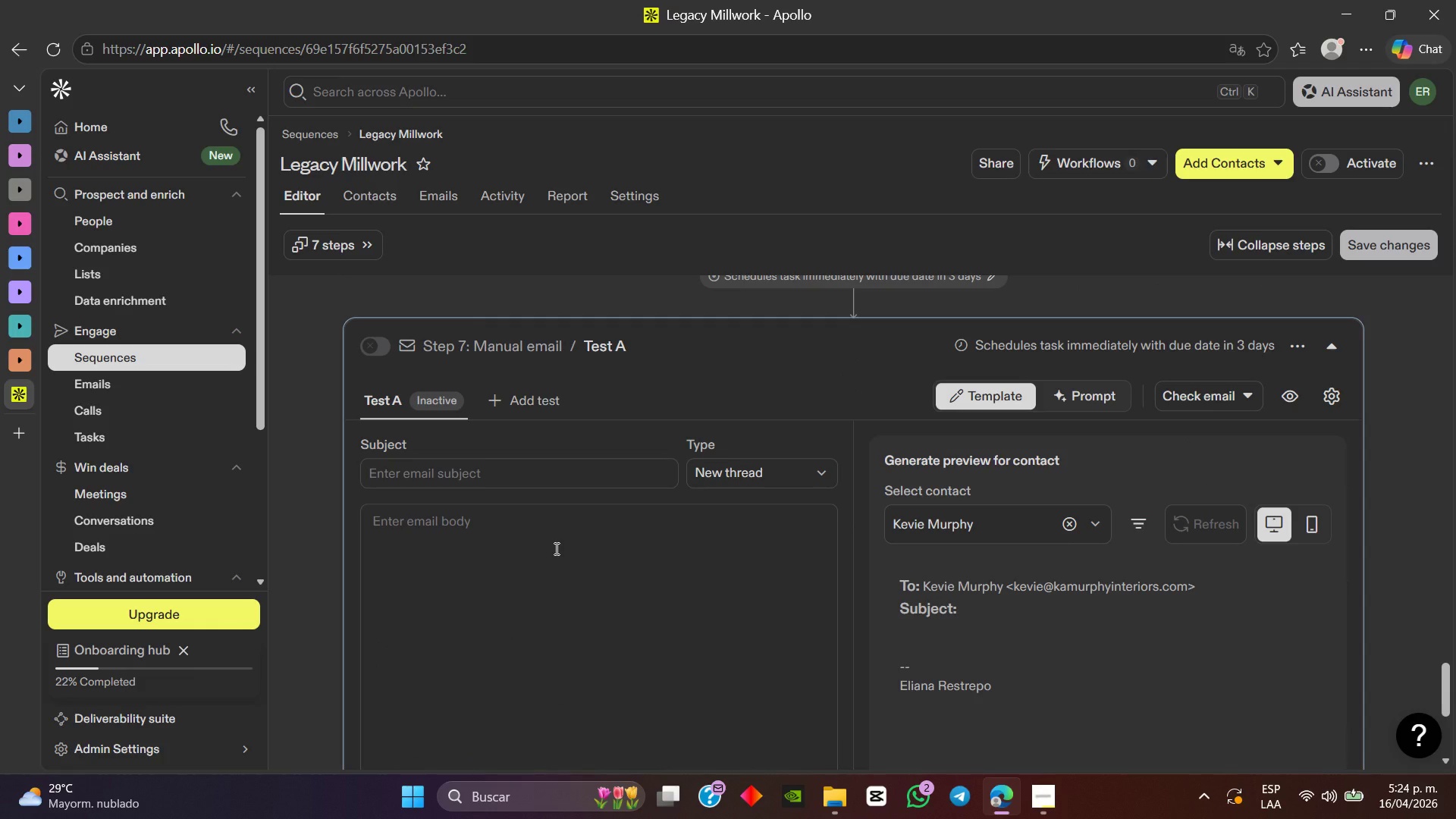 
wait(8.04)
 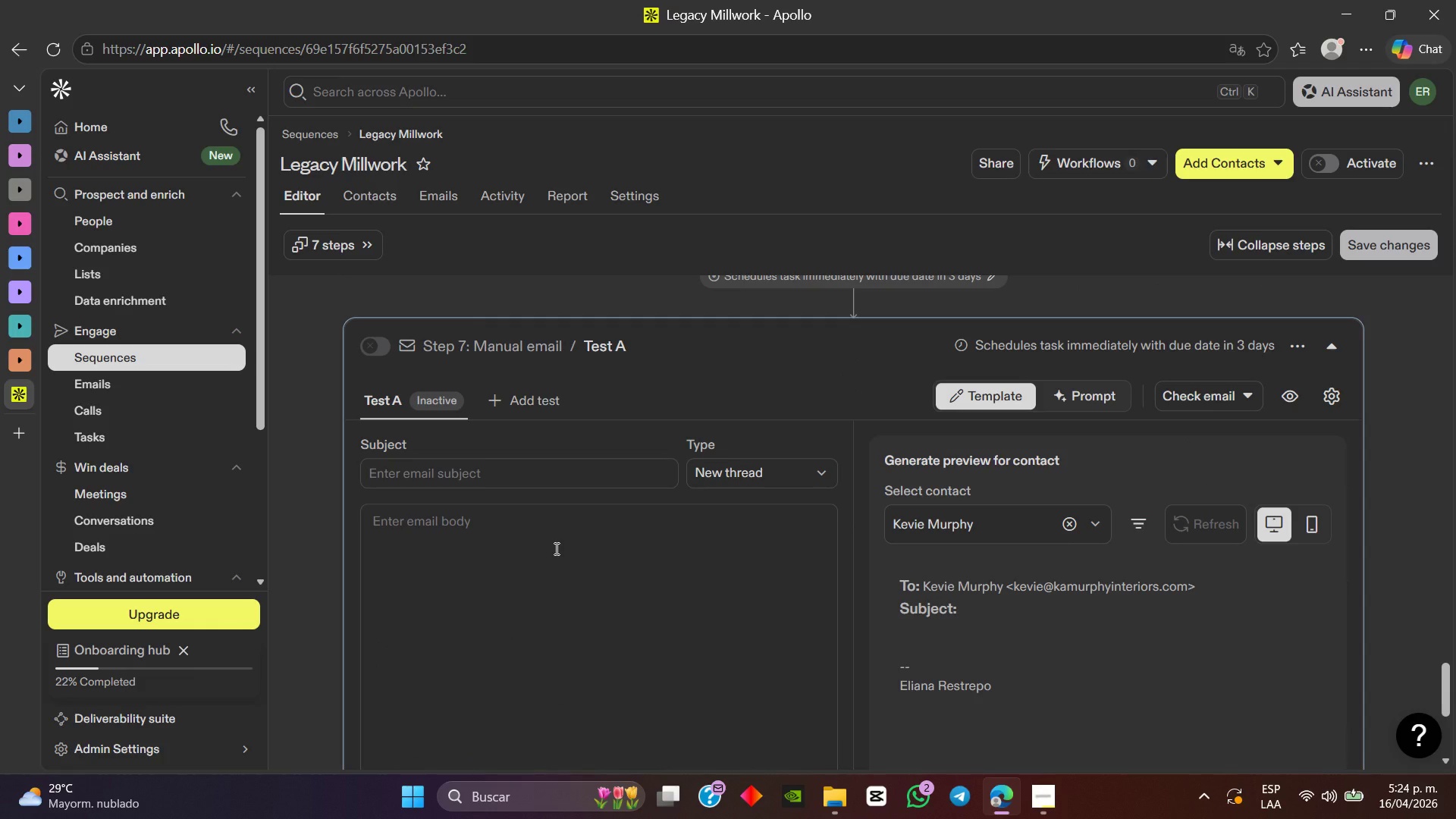 
scroll: coordinate [653, 472], scroll_direction: up, amount: 7.0
 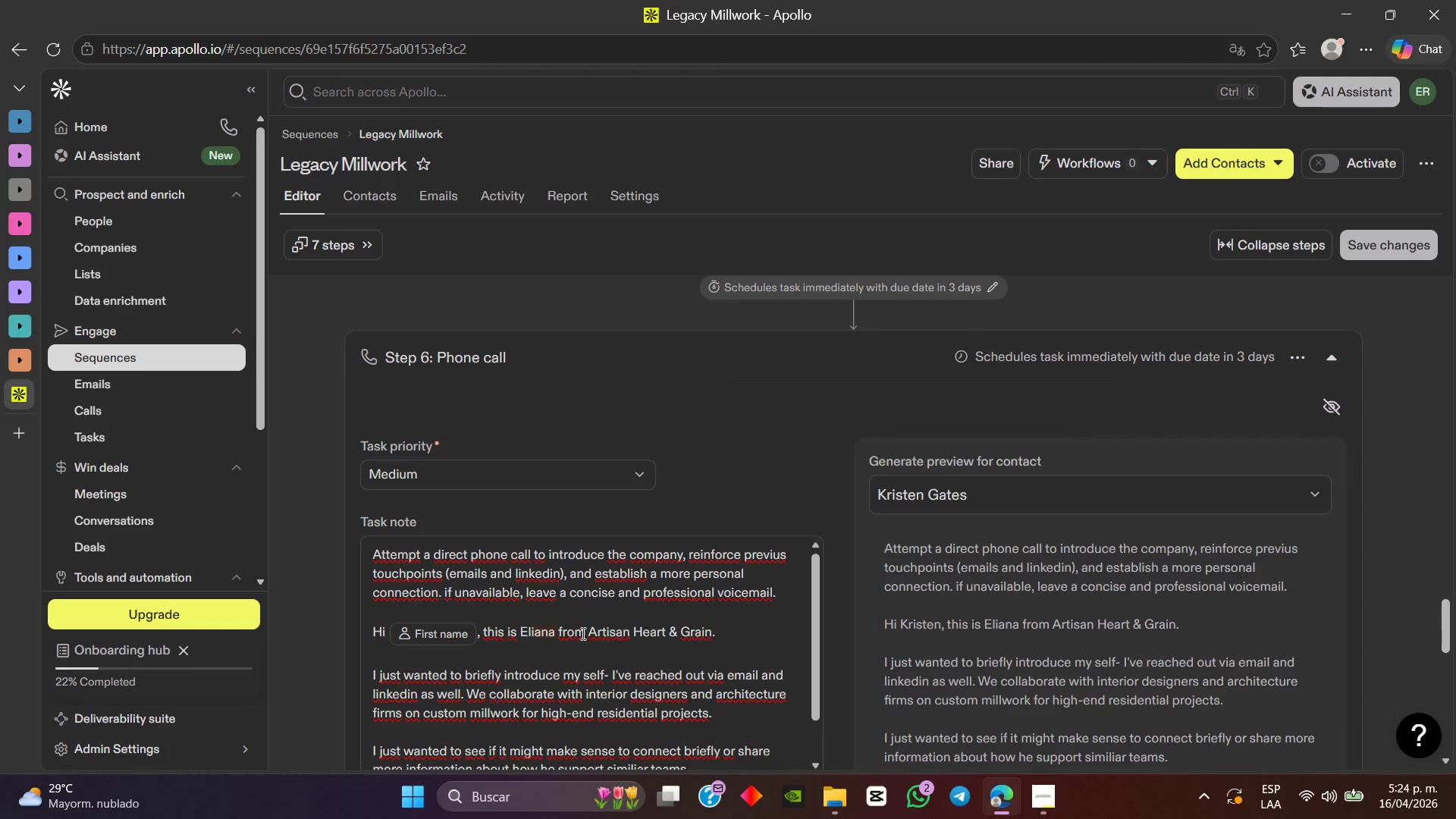 
left_click_drag(start_coordinate=[588, 632], to_coordinate=[711, 637])
 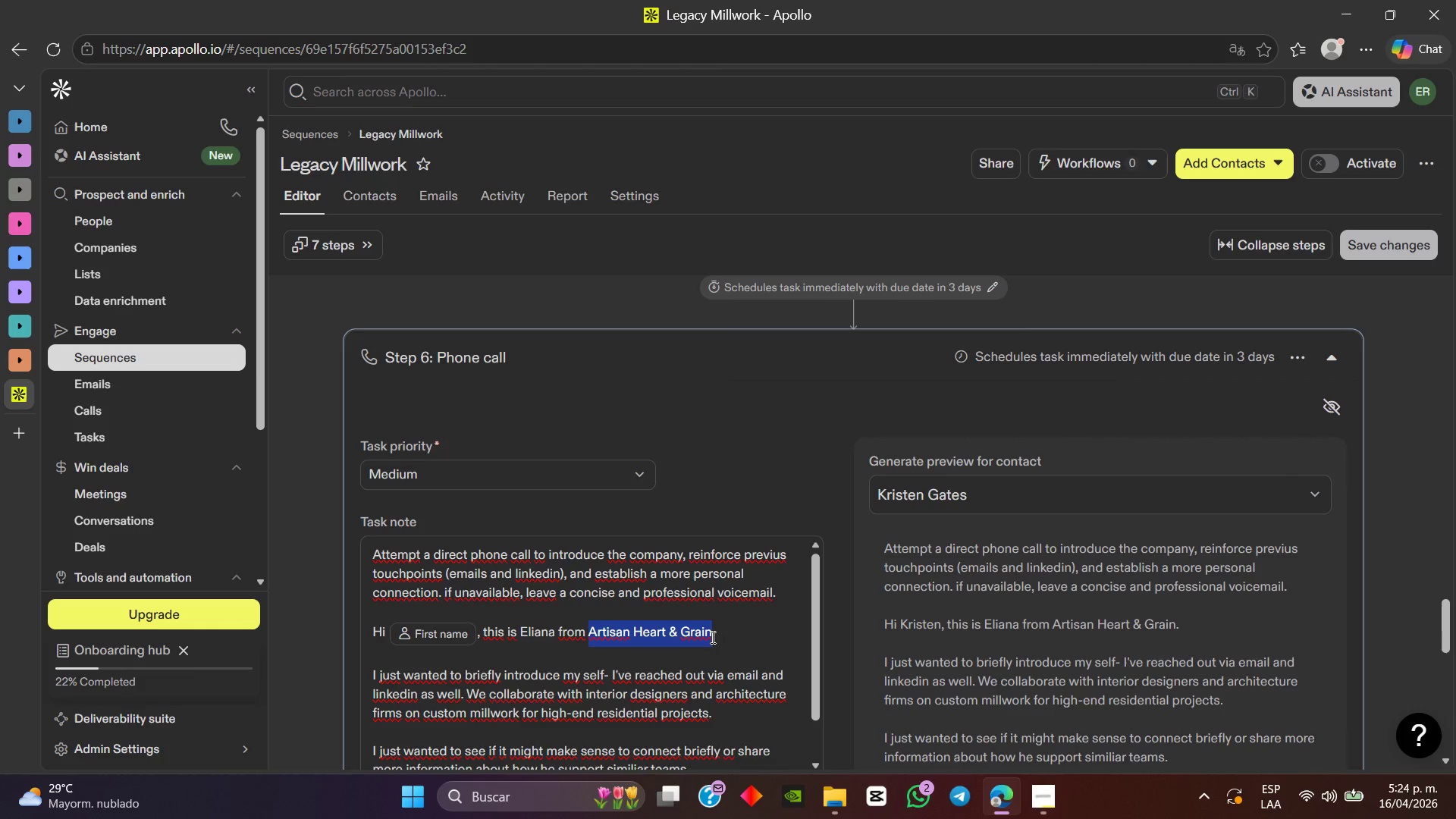 
key(Control+C)
 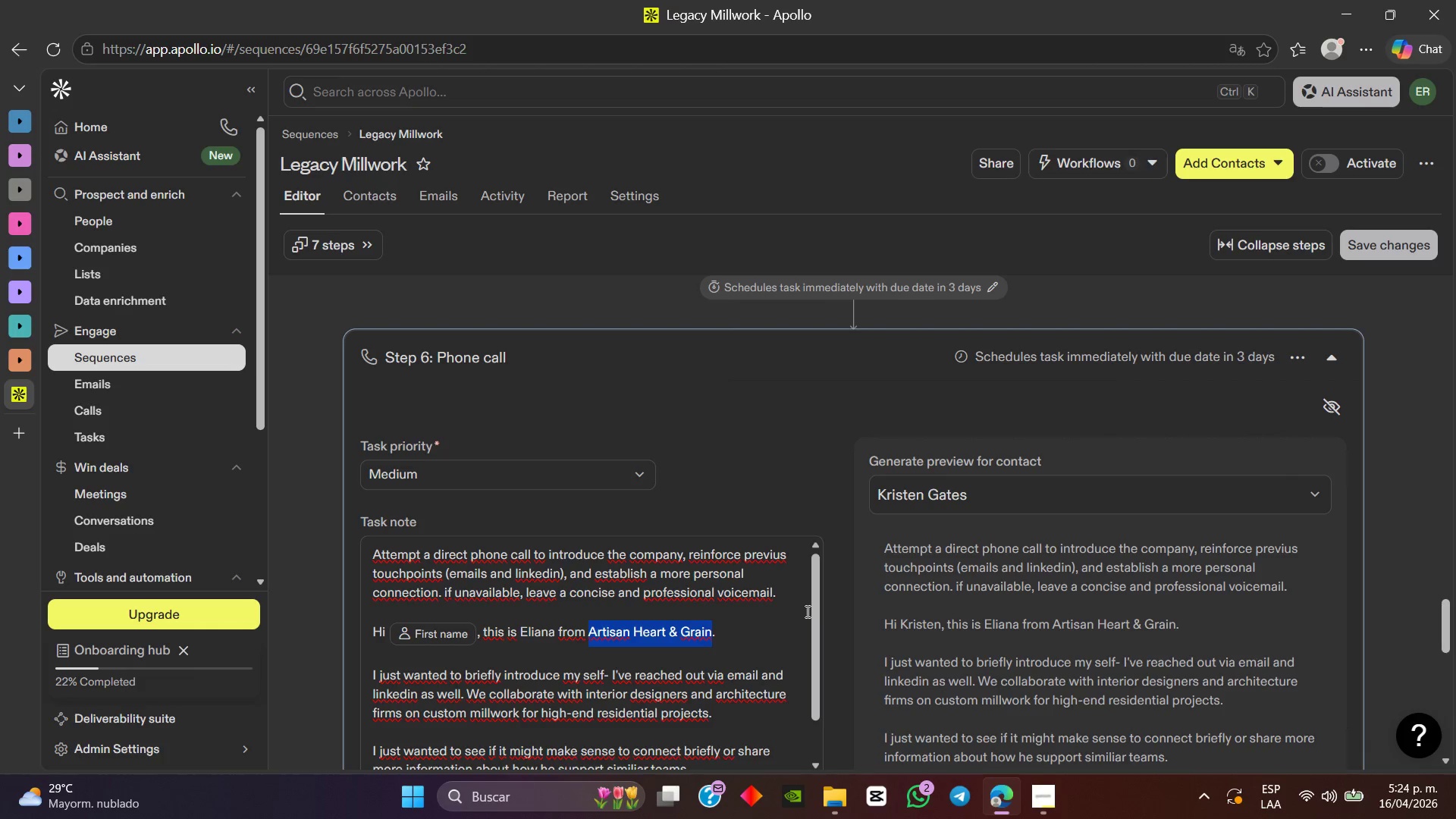 
scroll: coordinate [936, 620], scroll_direction: down, amount: 9.0
 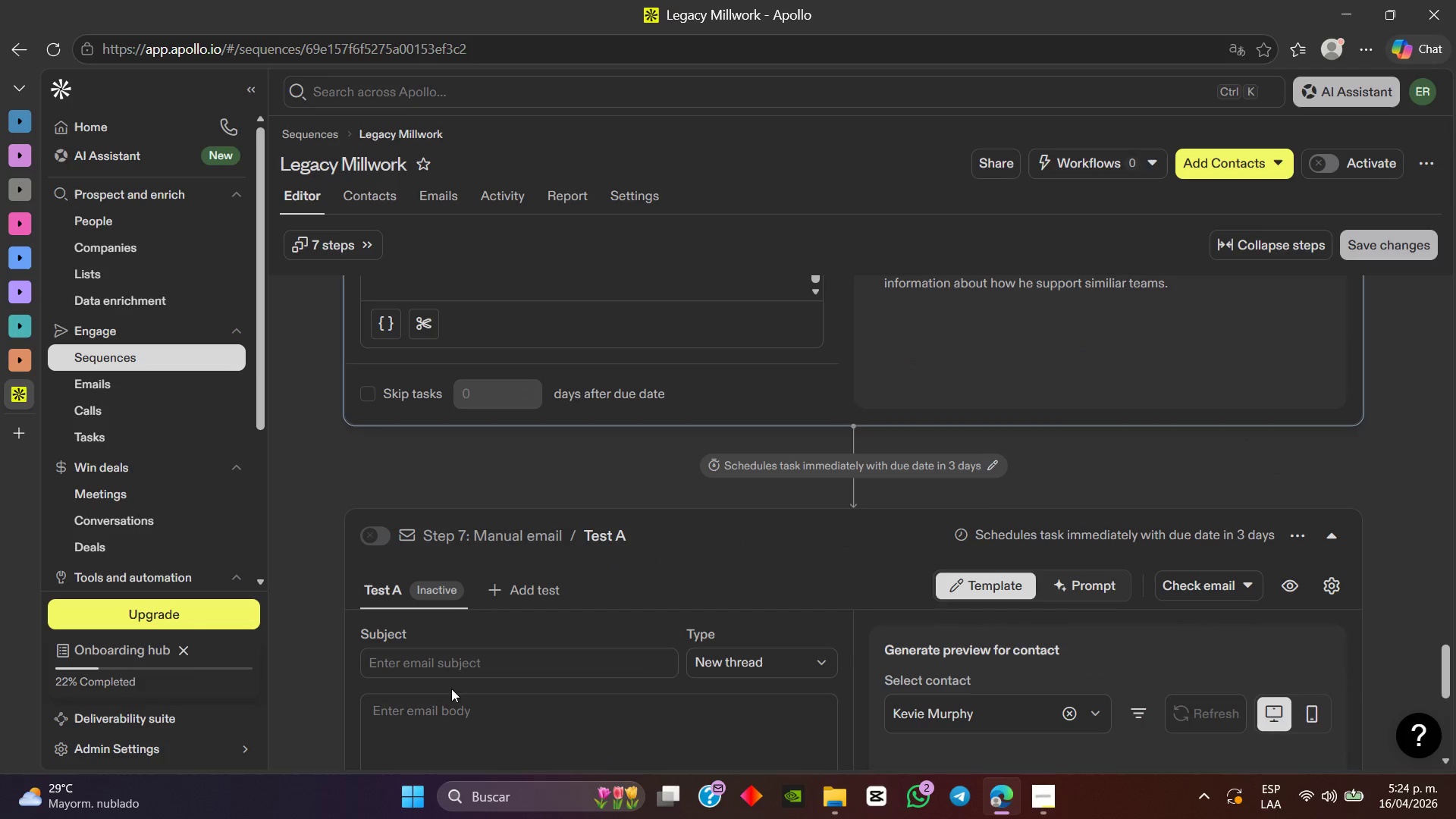 
left_click([476, 669])
 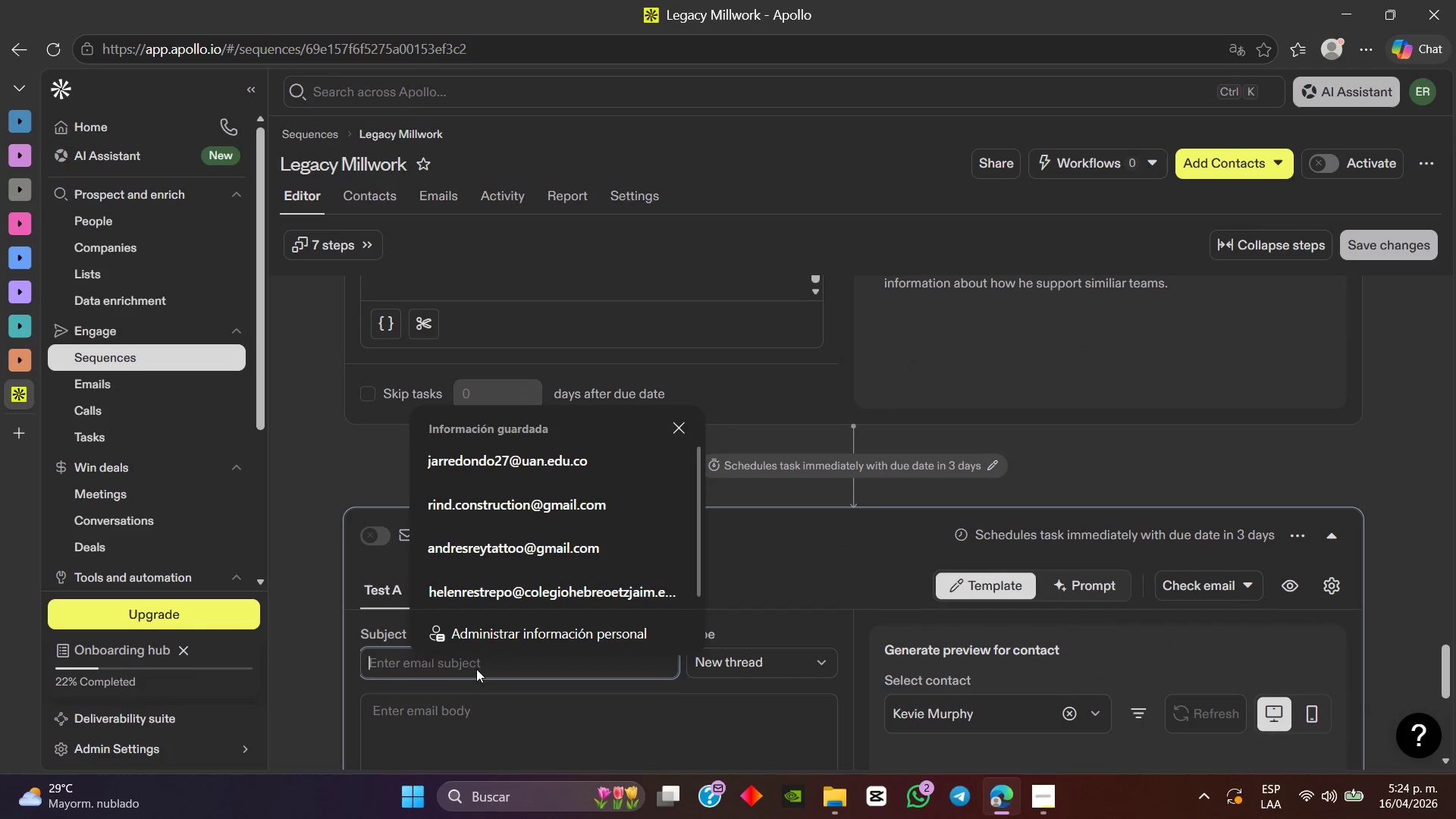 
key(Control+ControlLeft)
 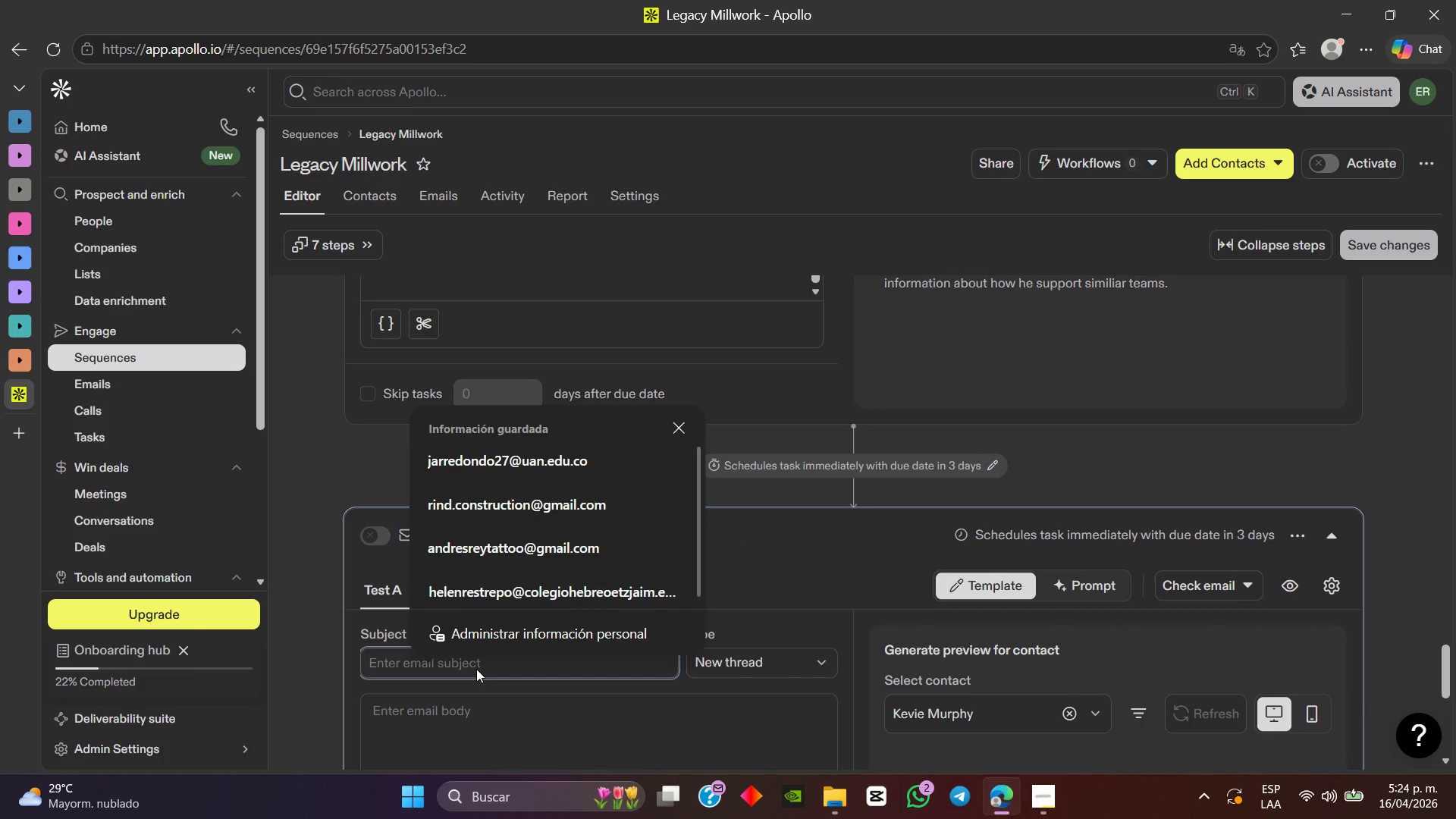 
key(Control+V)
 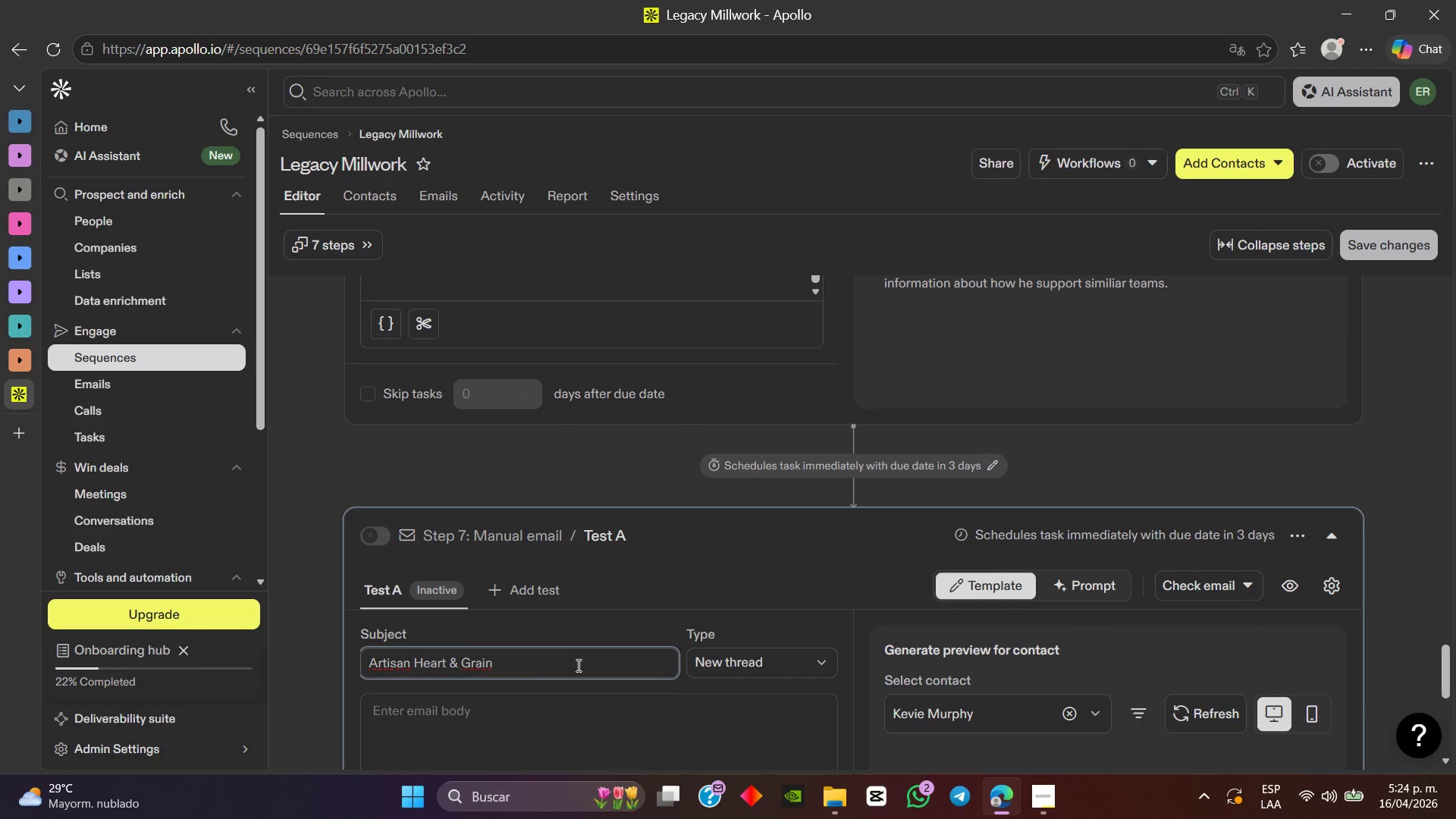 
type( Collaboration)
 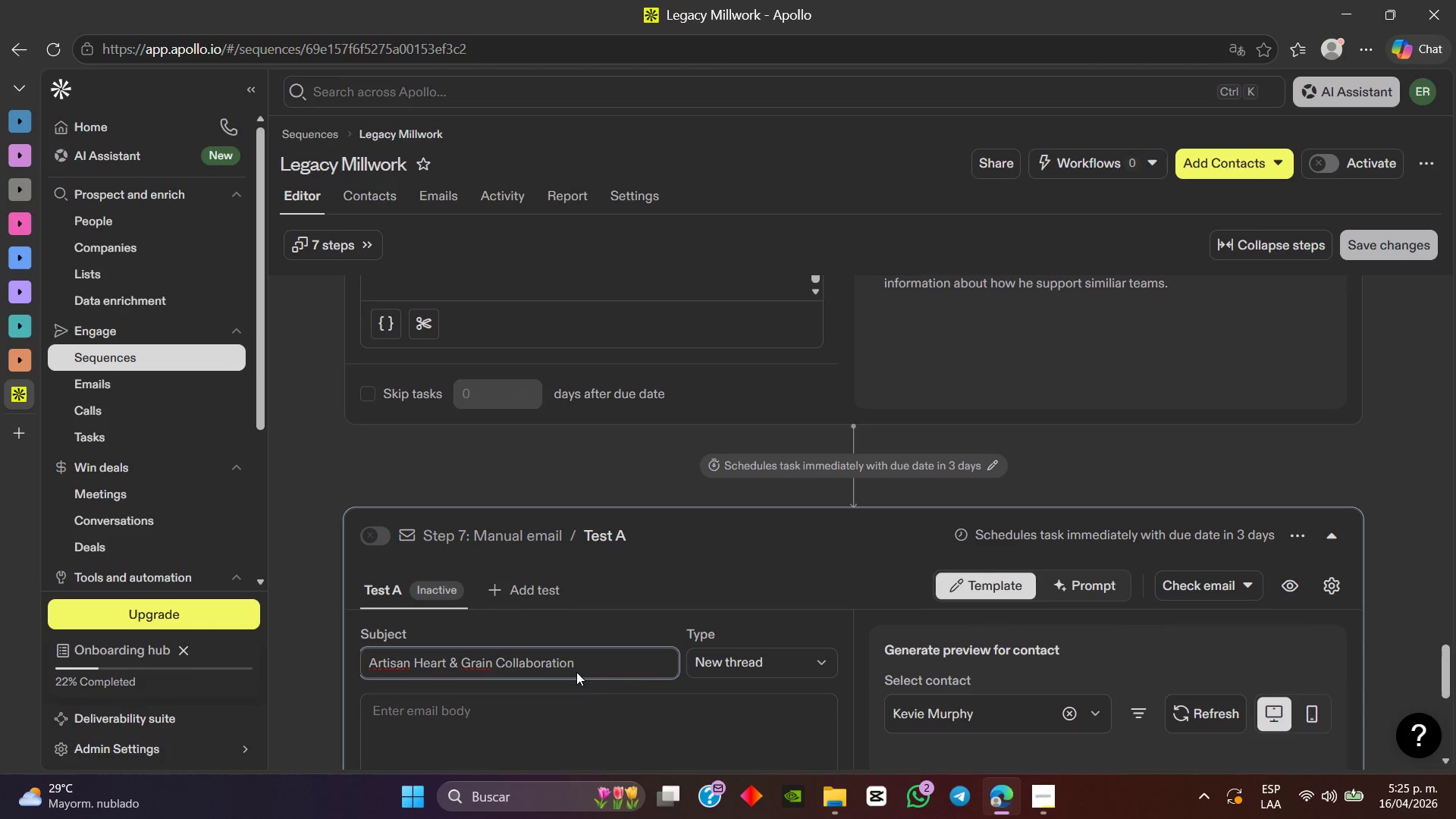 
left_click([584, 733])
 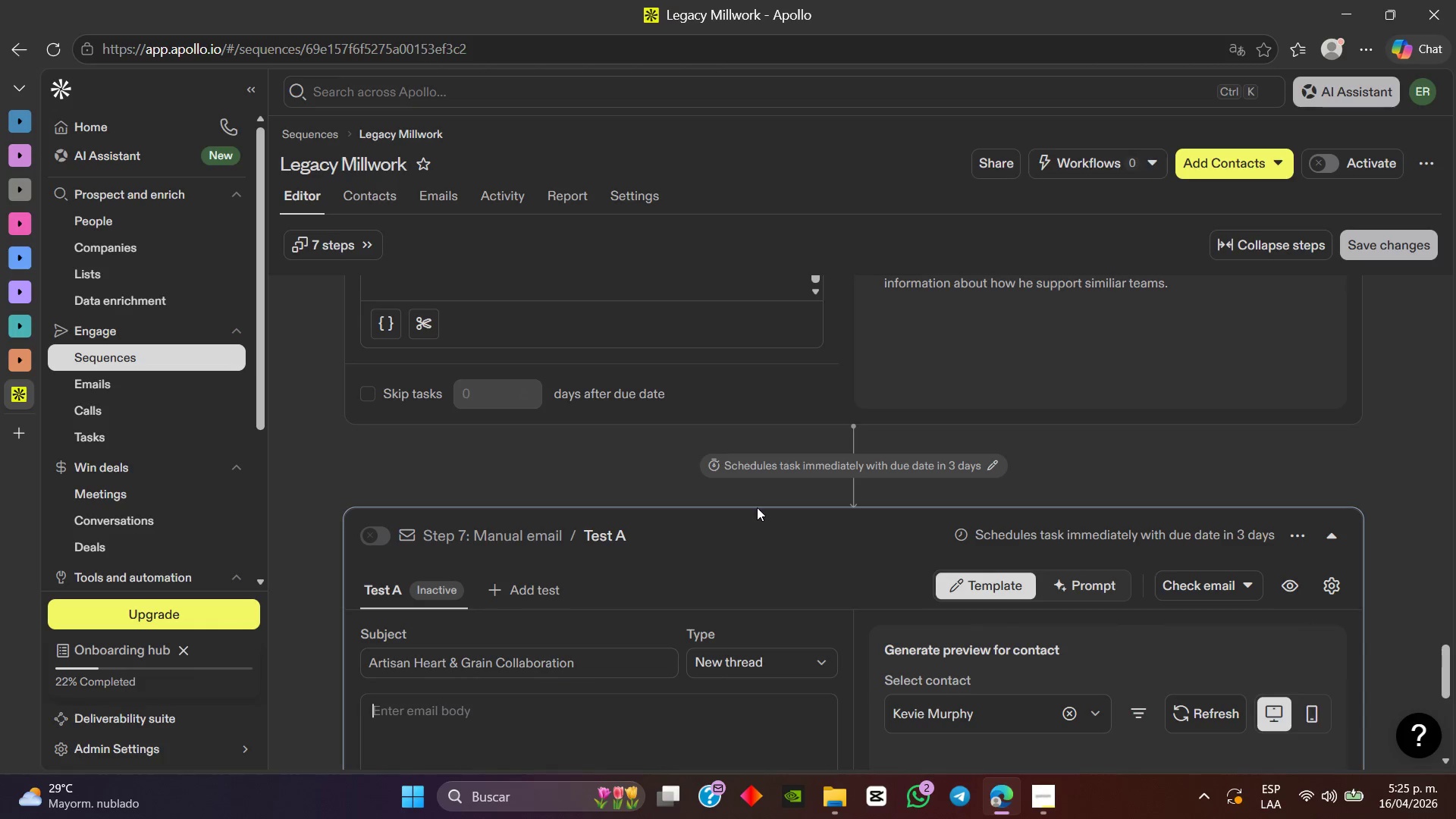 
scroll: coordinate [757, 507], scroll_direction: down, amount: 2.0
 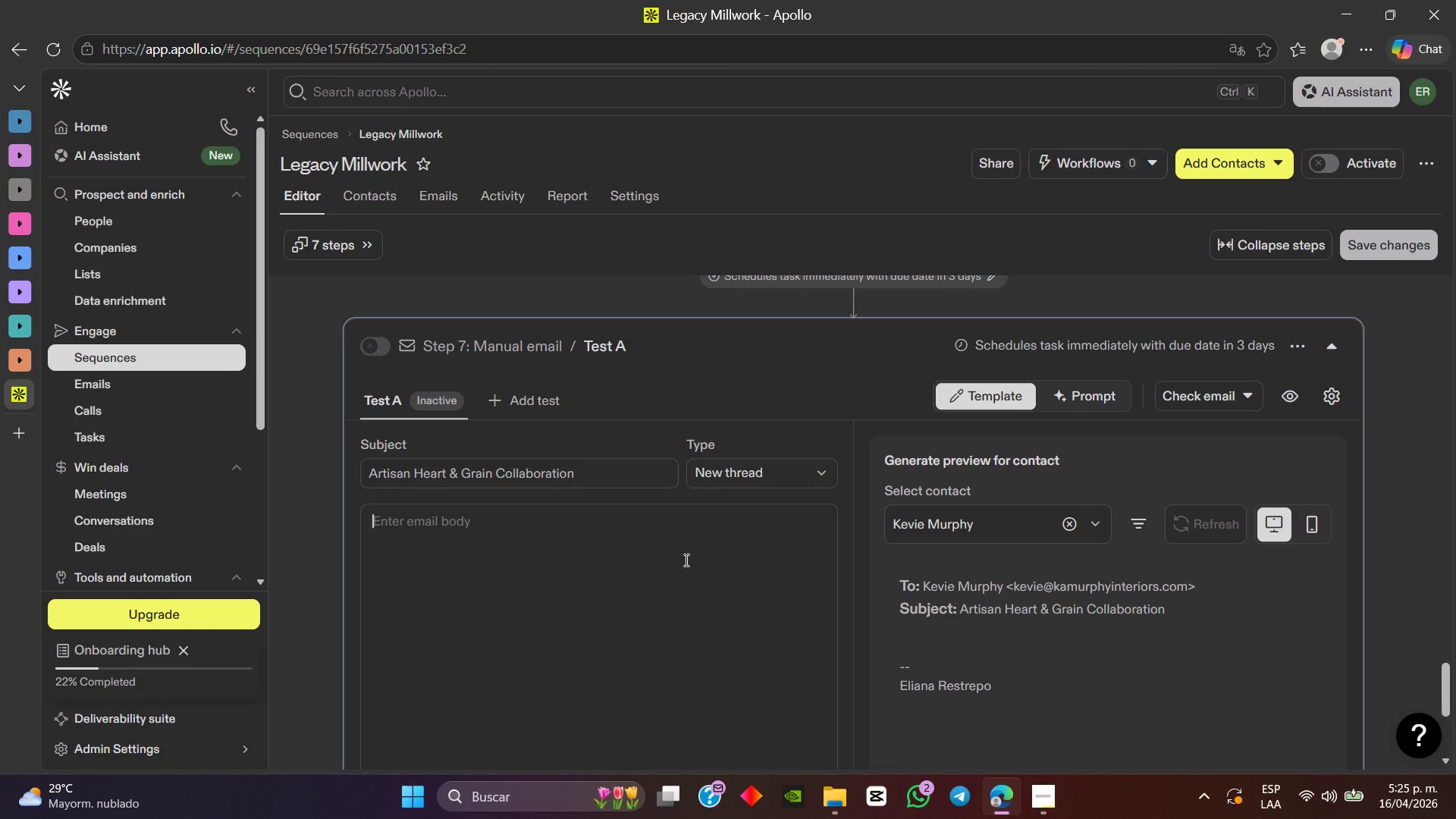 
wait(30.74)
 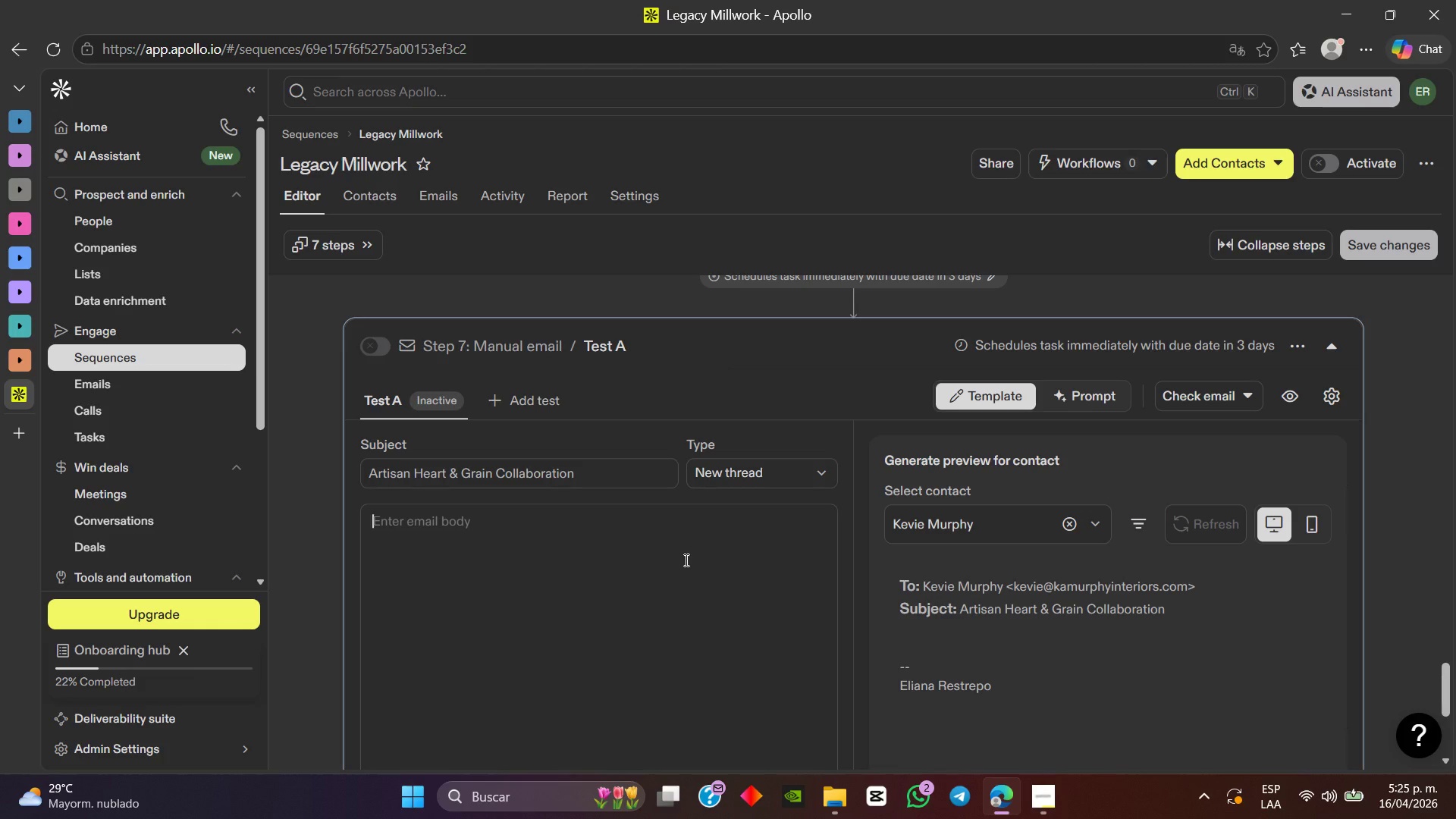 
left_click_drag(start_coordinate=[582, 470], to_coordinate=[105, 470])
 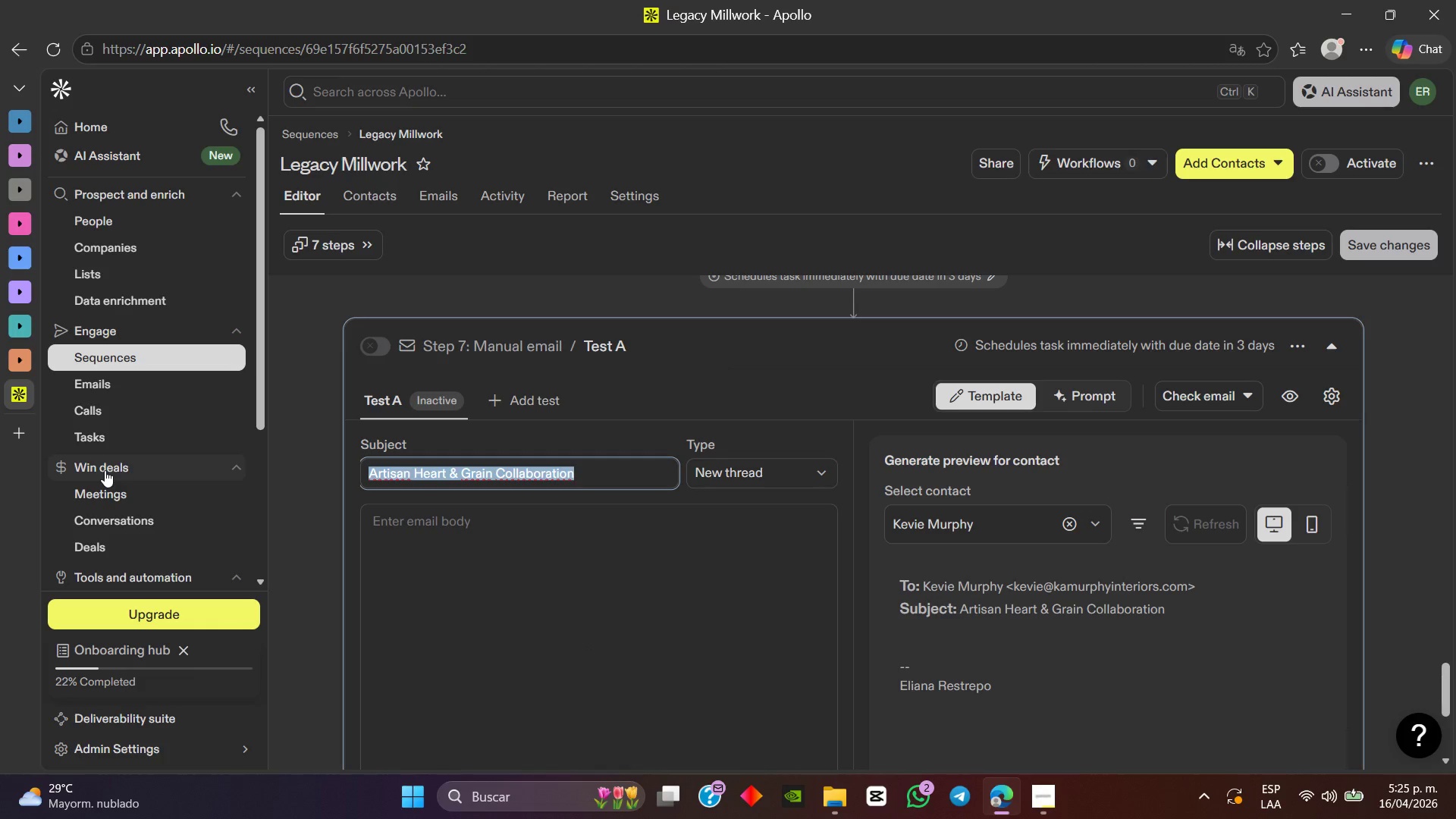 
type(Sharing a look b)
key(Backspace)
key(Backspace)
type(book - custom millwork projects)
 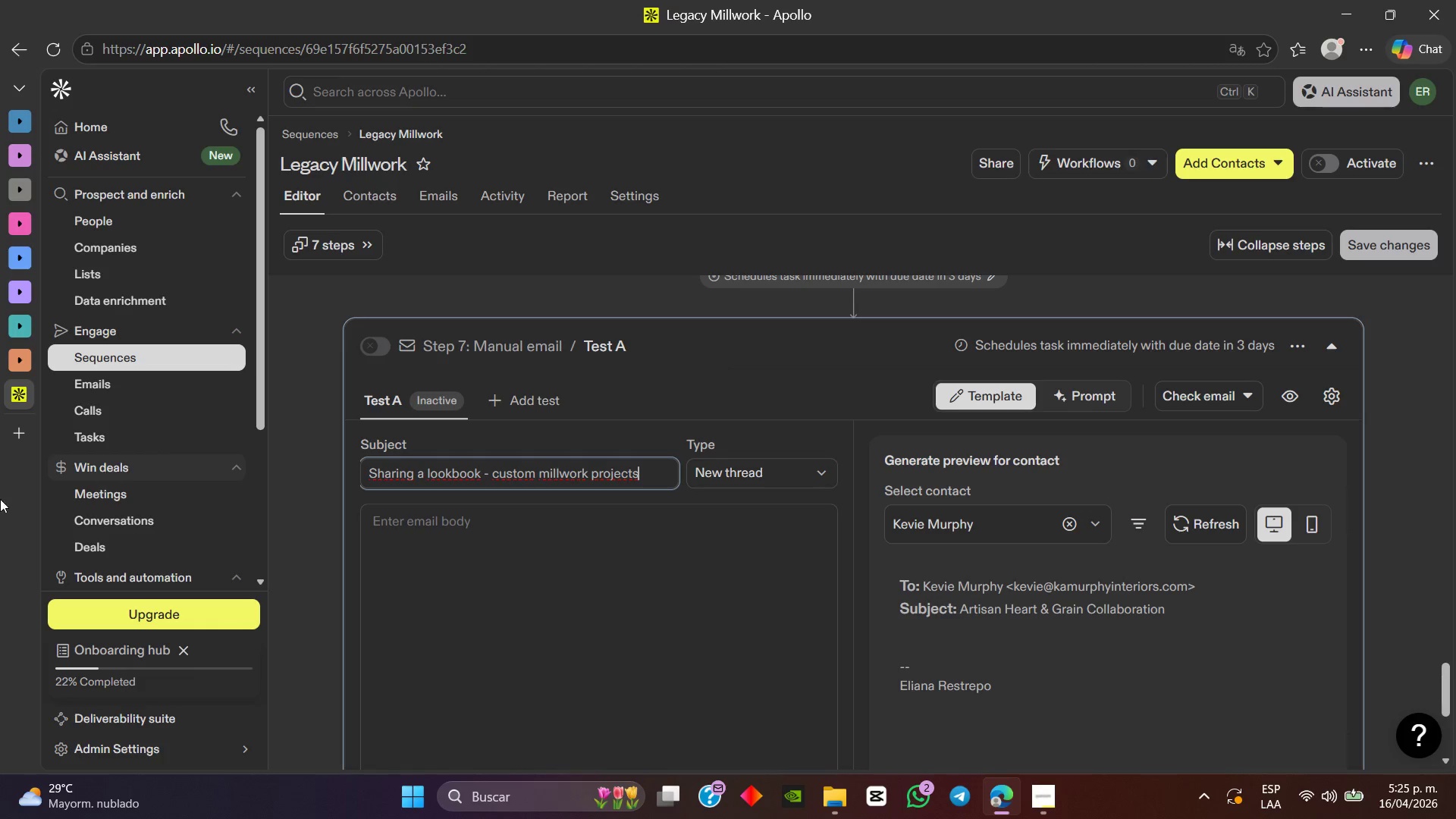 
left_click([414, 530])
 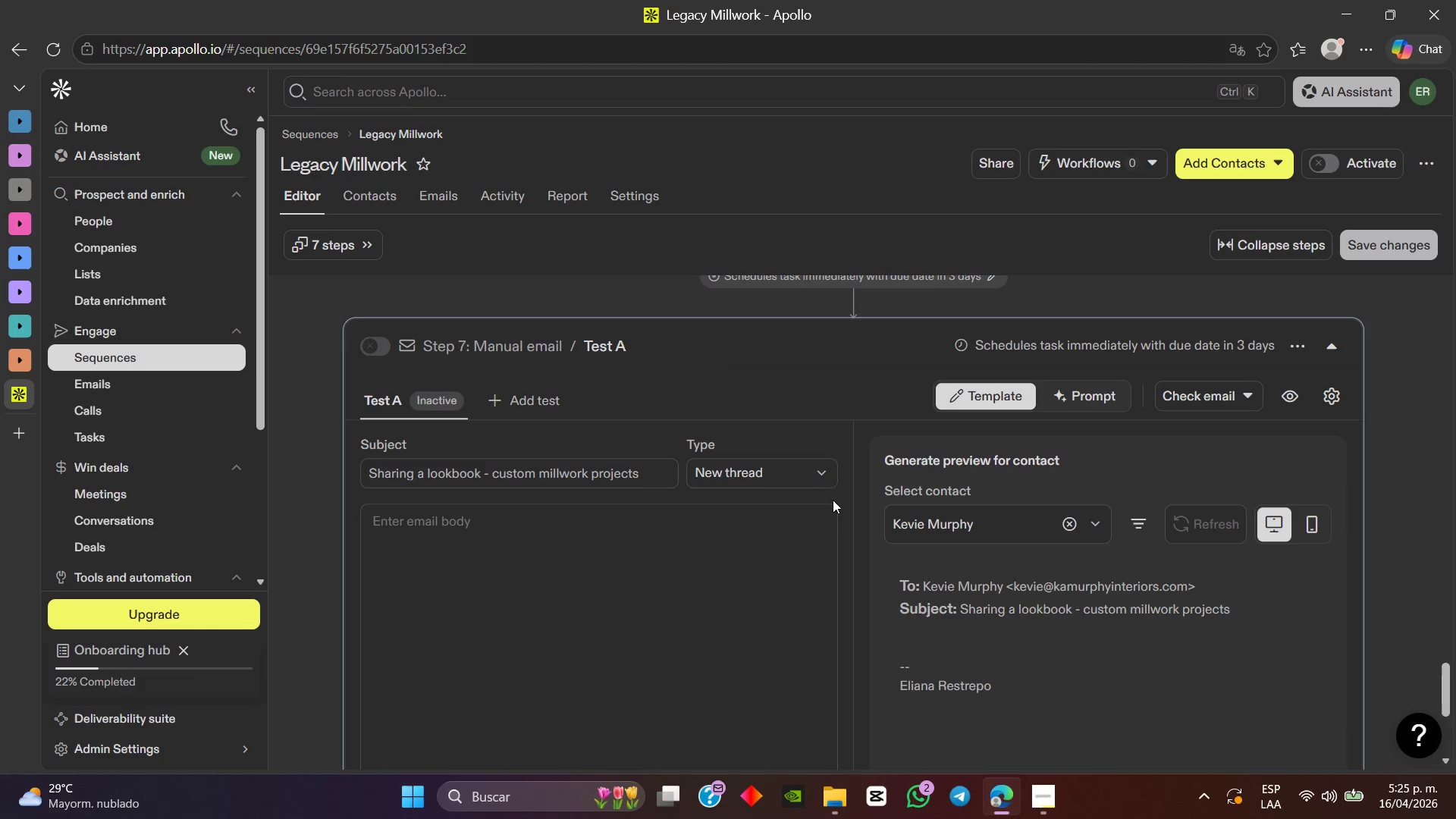 
wait(5.05)
 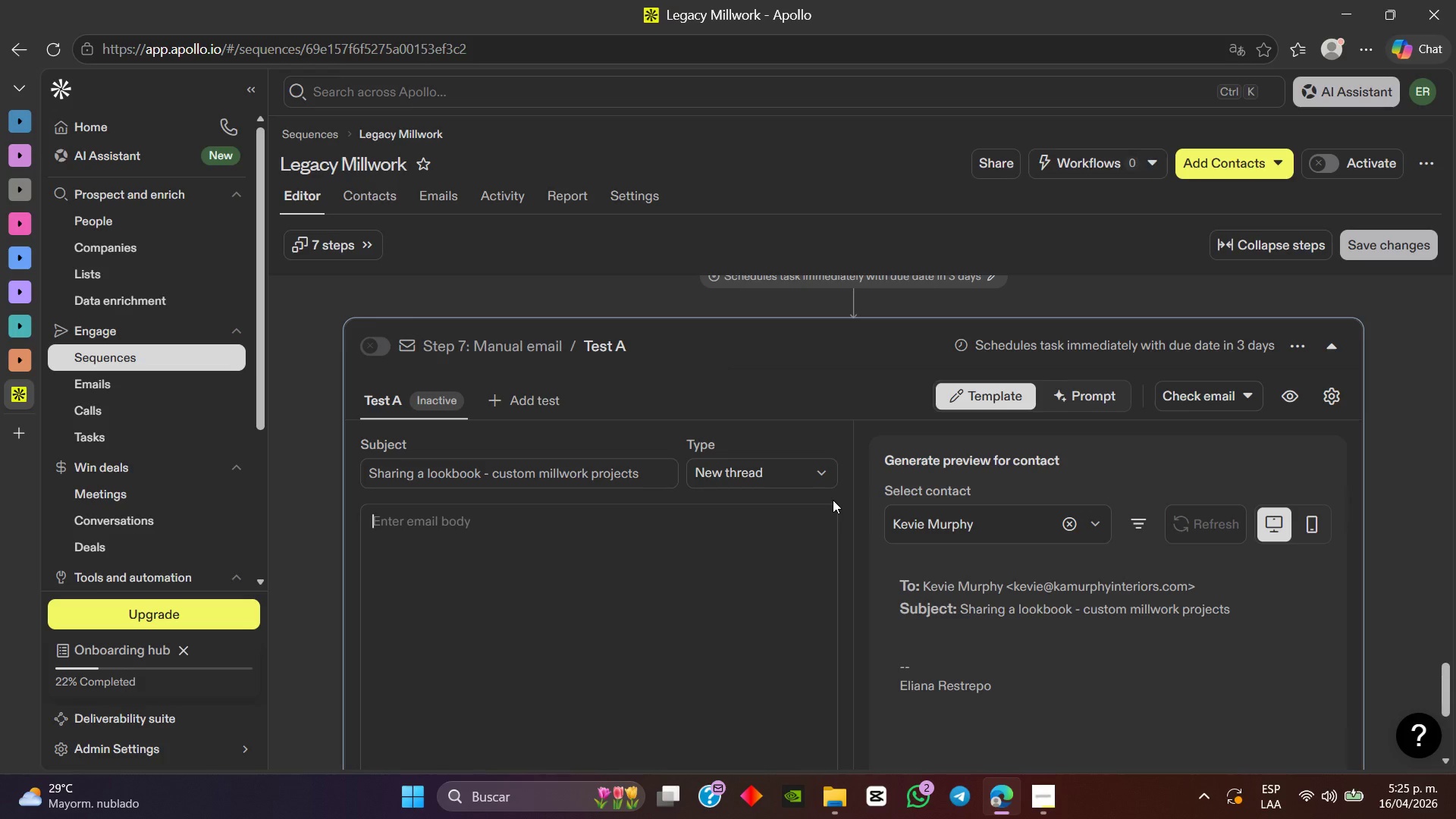 
left_click([1057, 808])